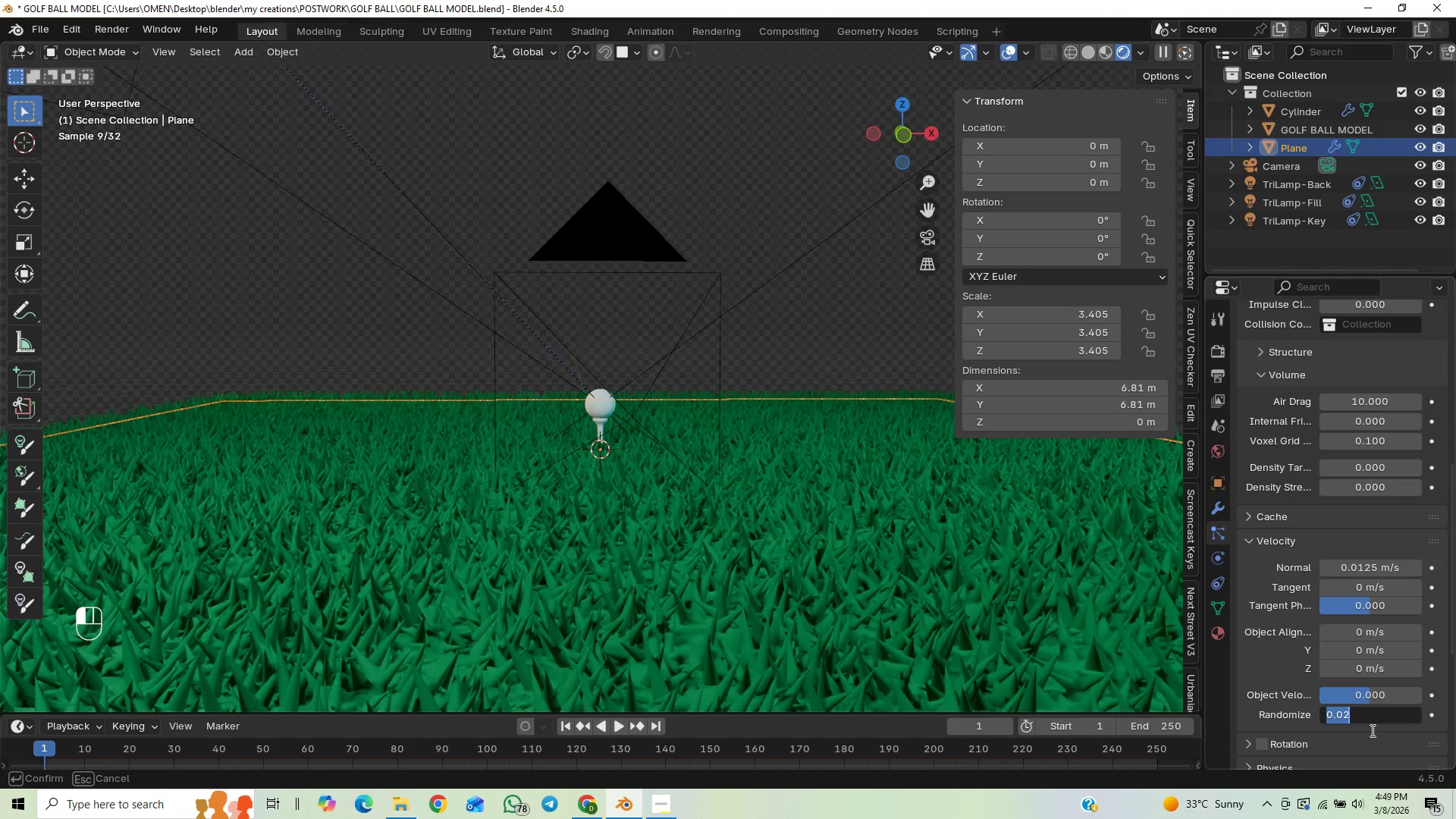 
type(0.01)
 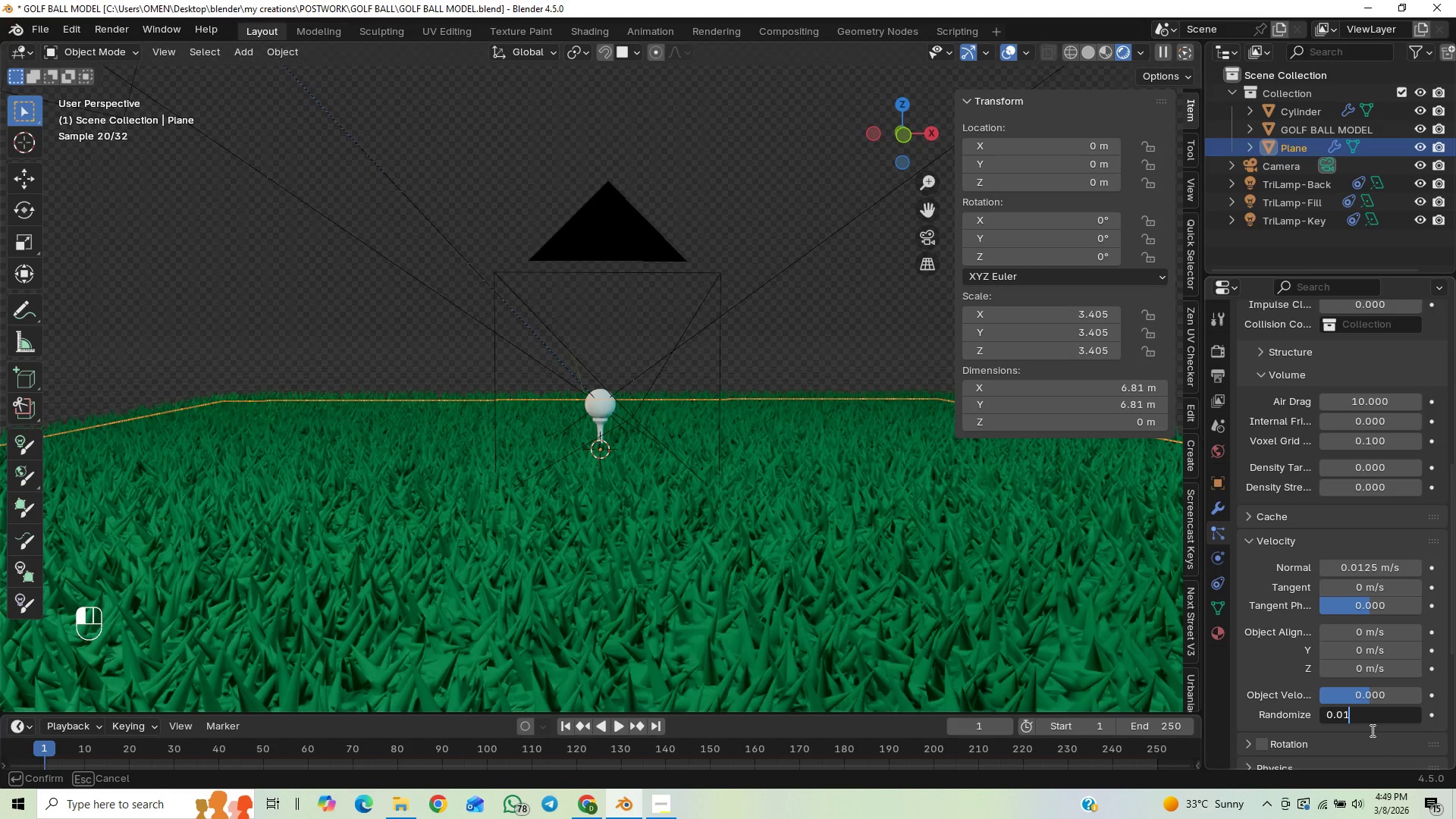 
key(Enter)
 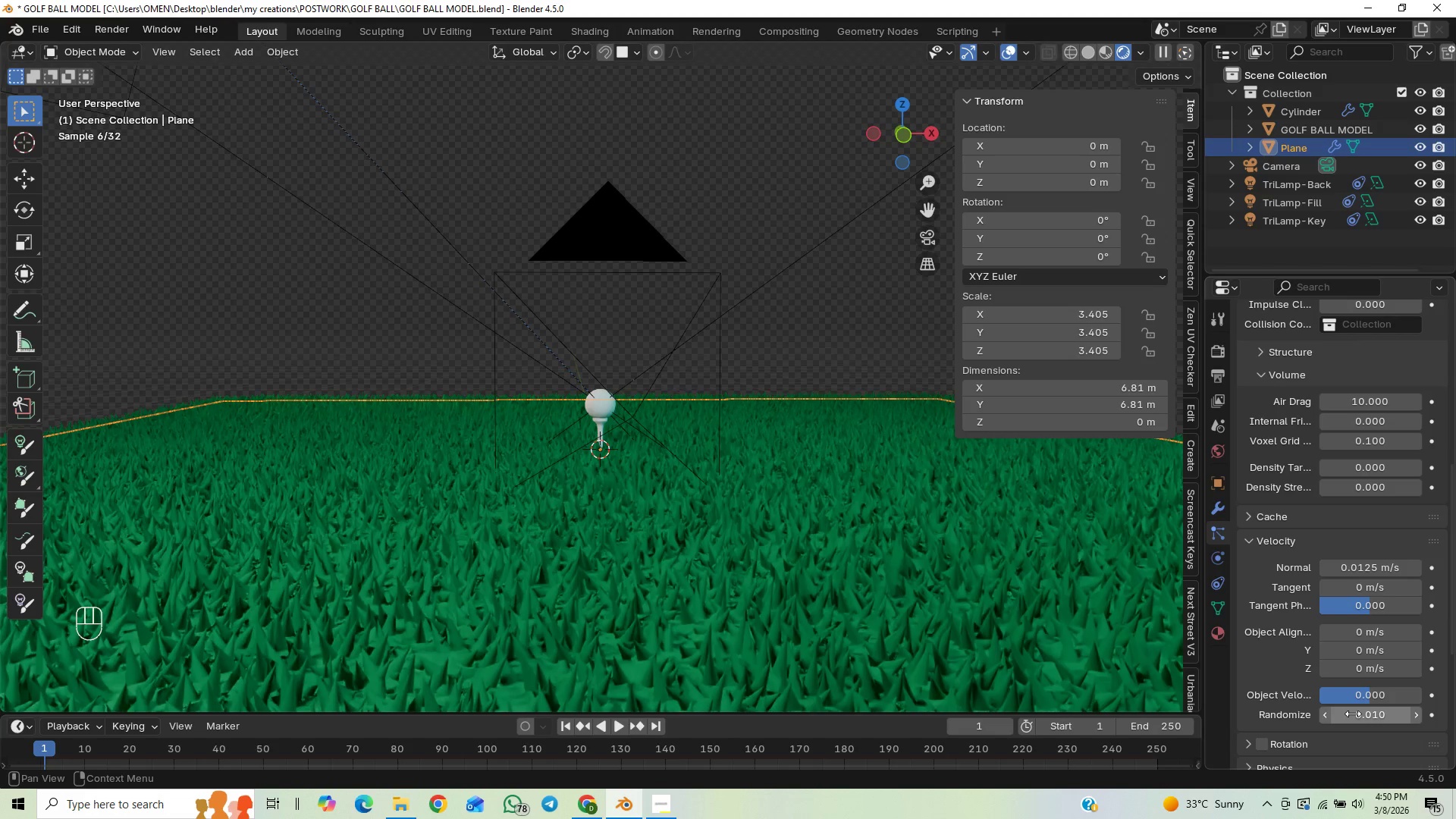 
wait(6.22)
 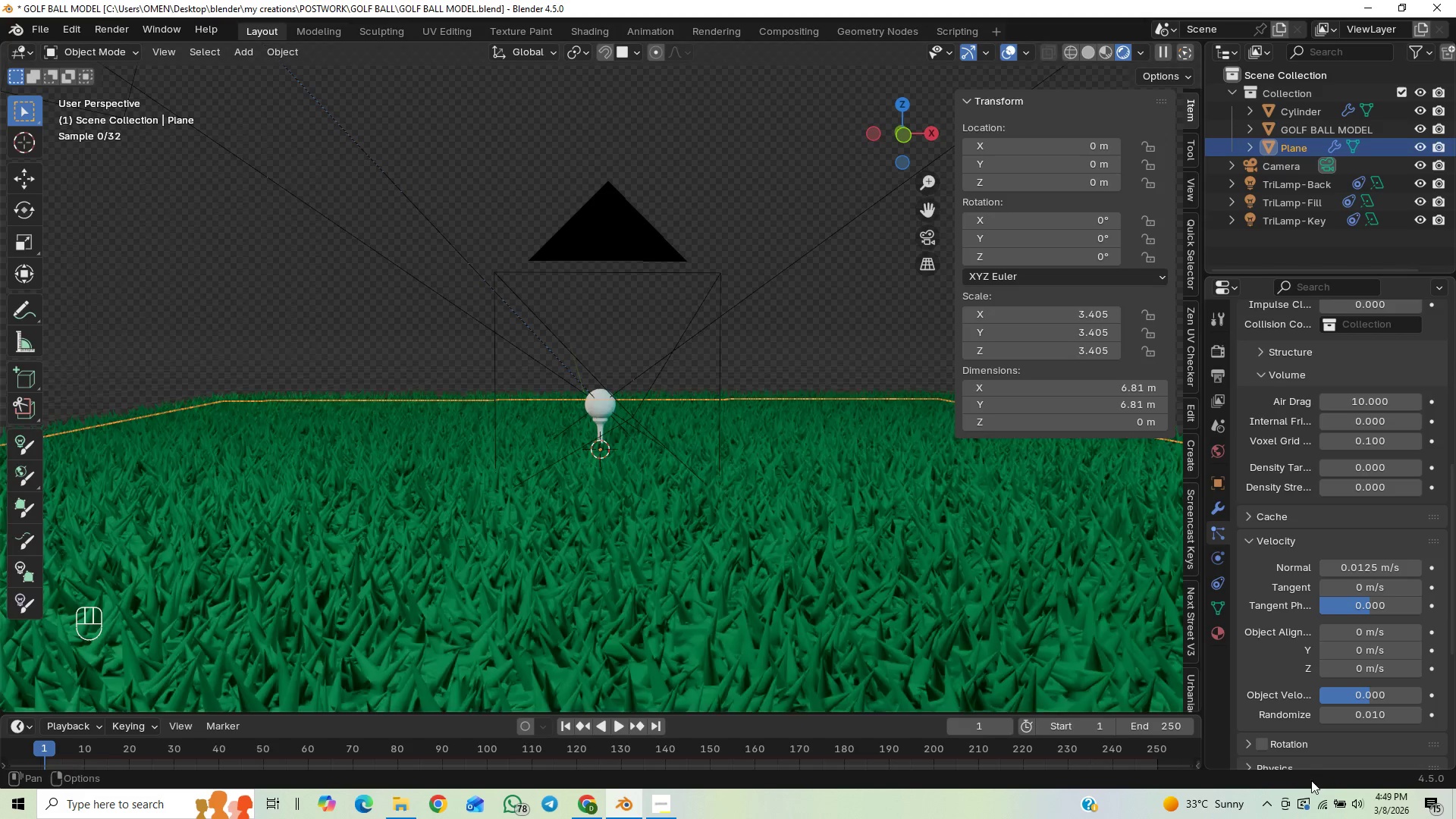 
left_click([1367, 714])
 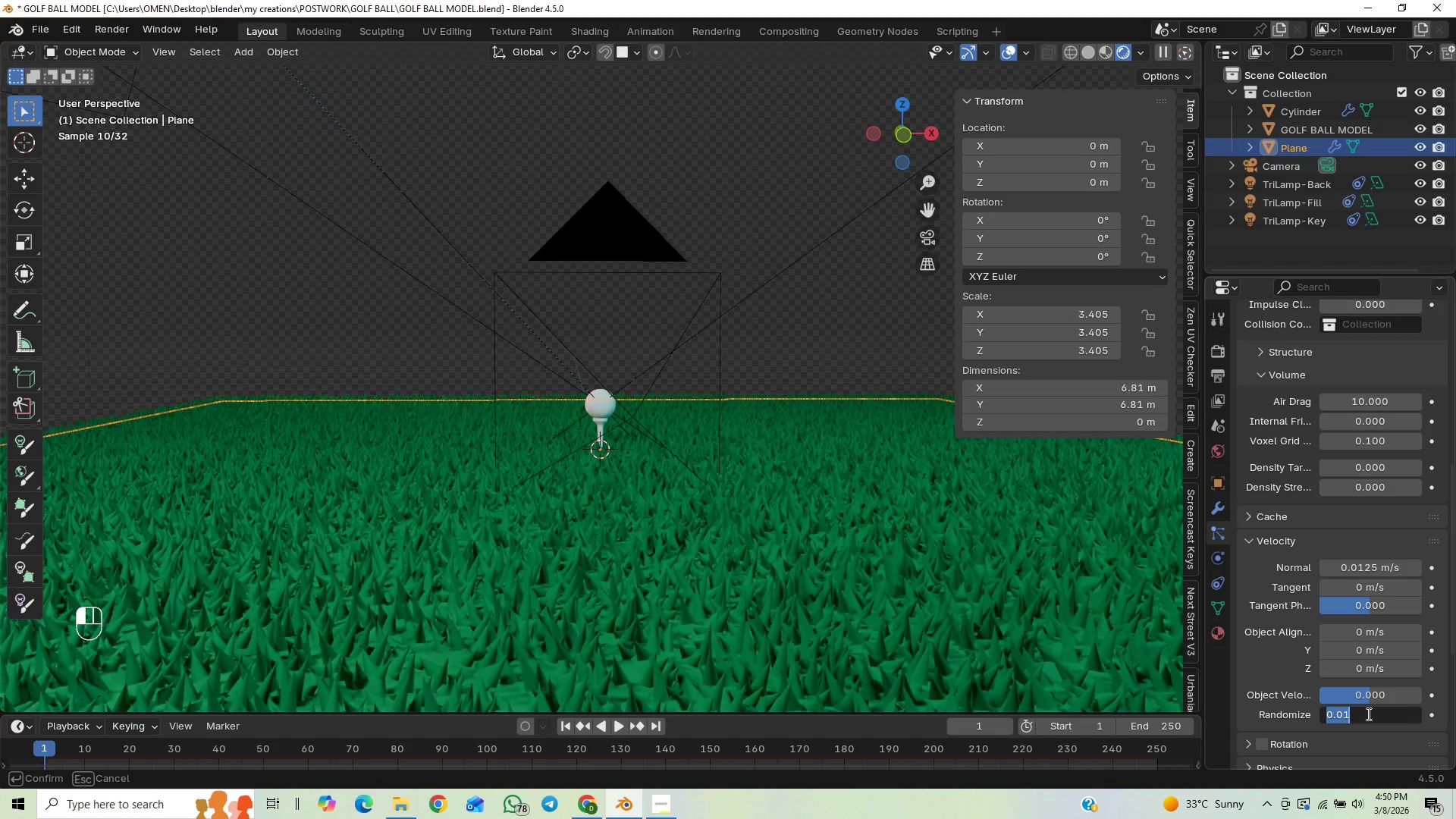 
type(0.005)
 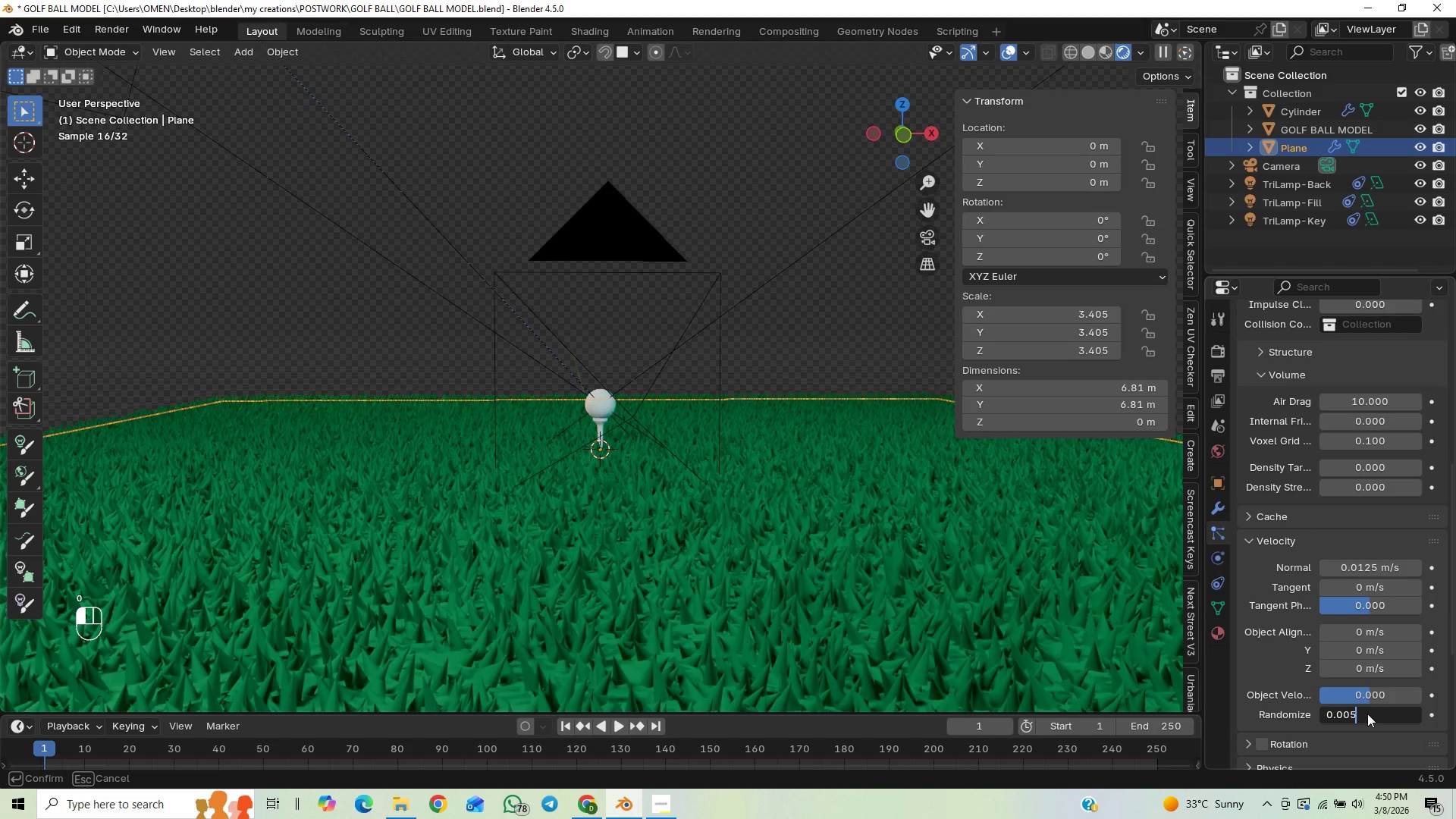 
key(Enter)
 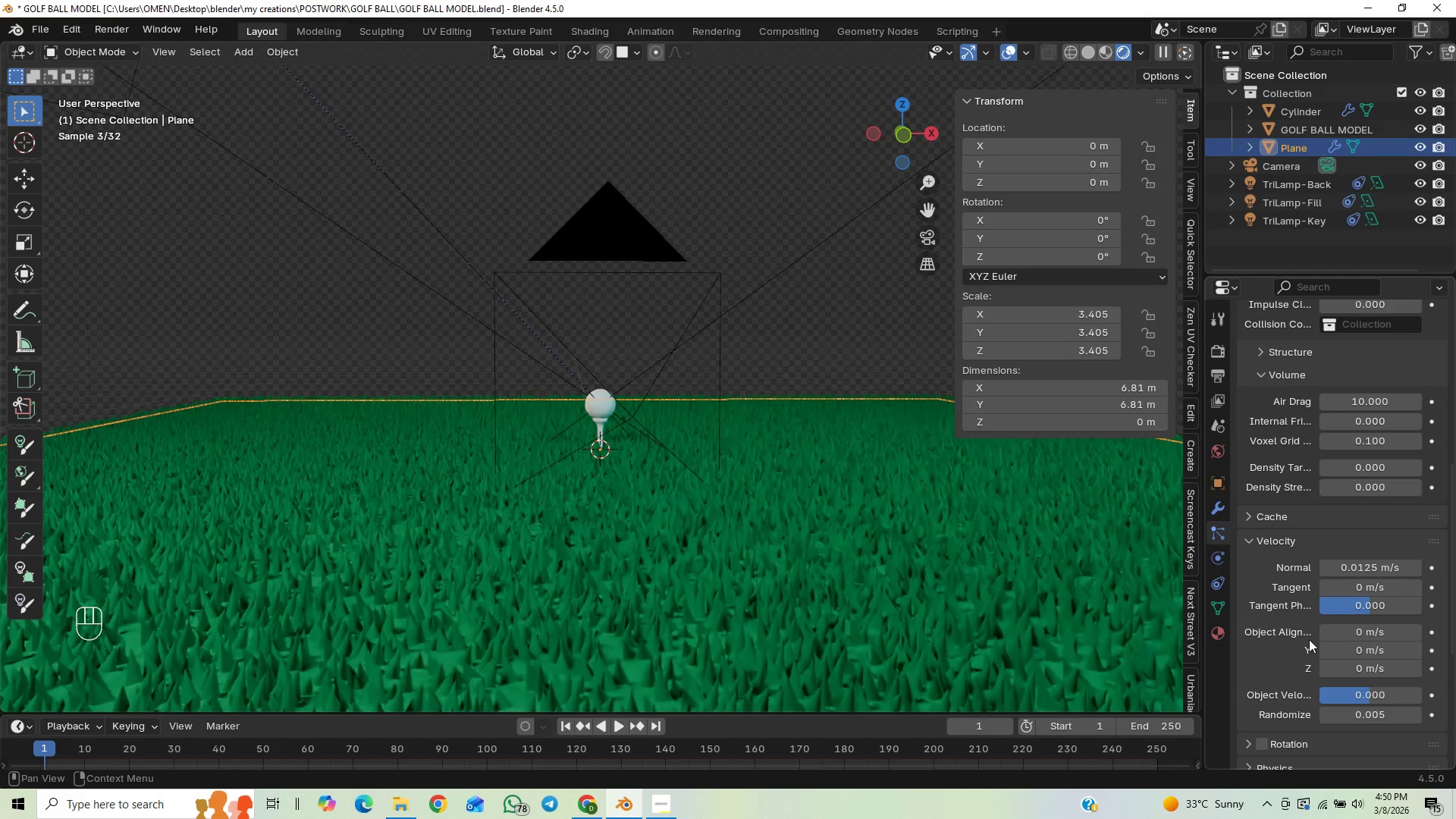 
scroll: coordinate [1321, 657], scroll_direction: down, amount: 1.0
 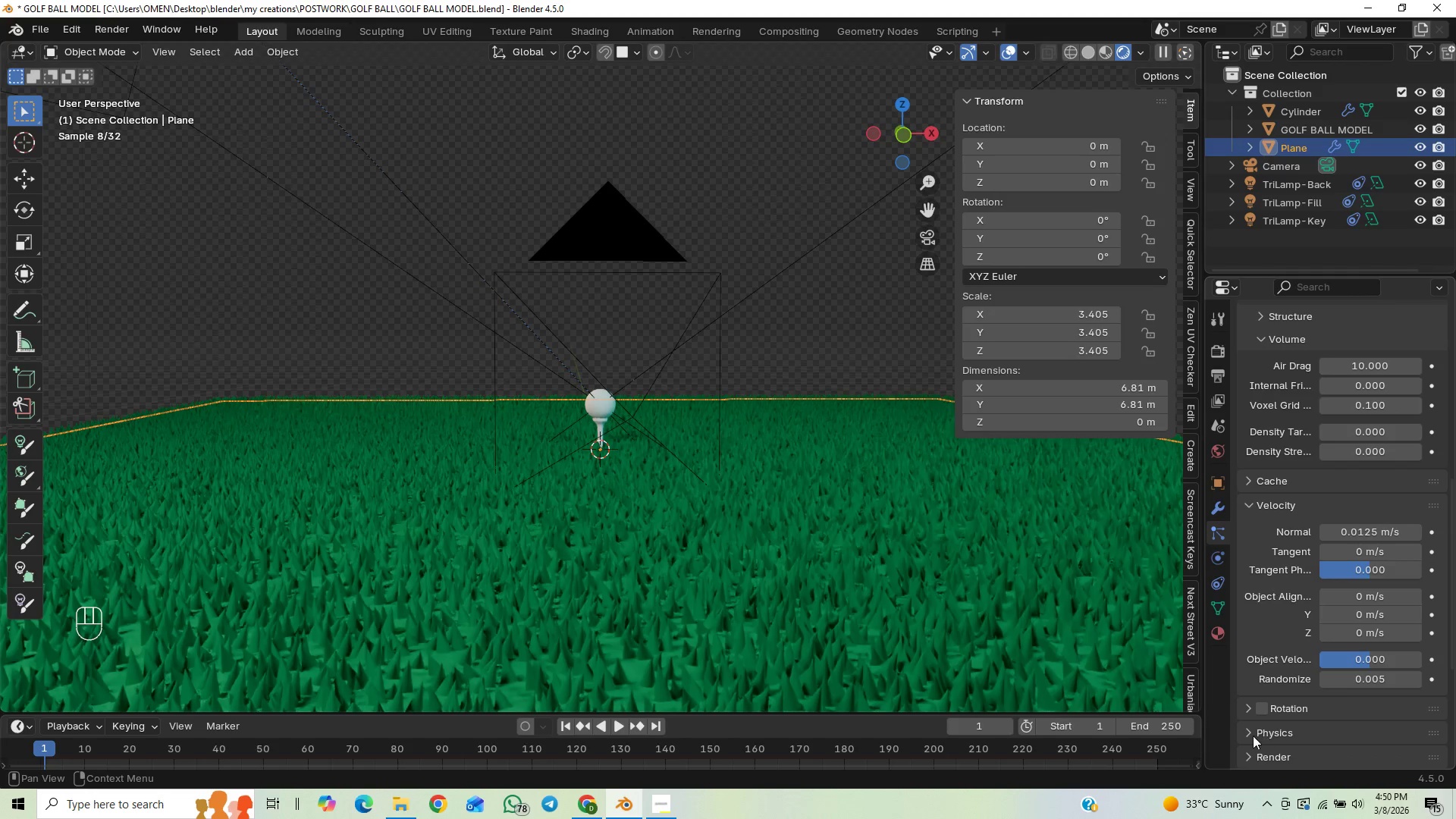 
left_click([1247, 736])
 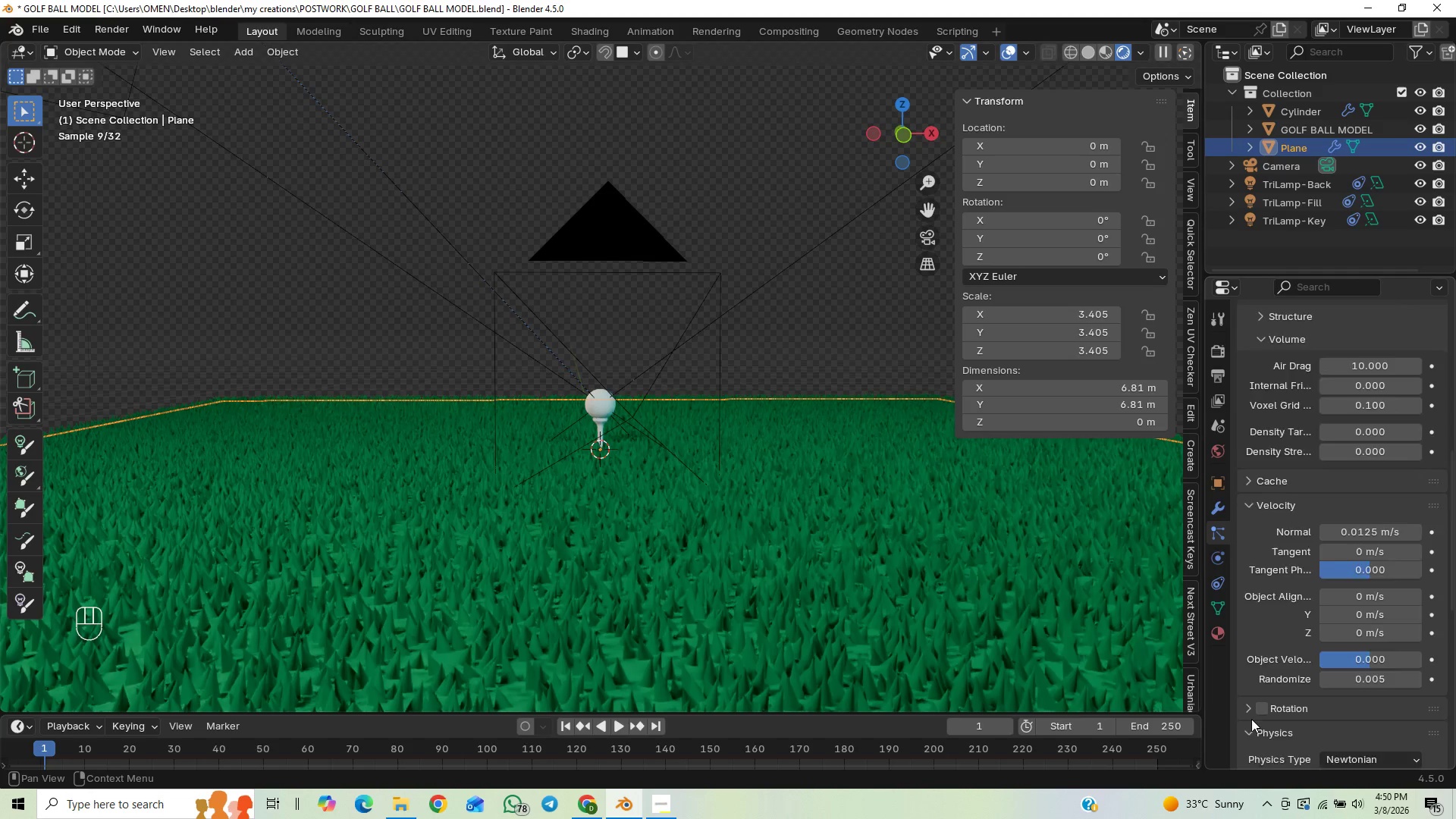 
scroll: coordinate [1251, 718], scroll_direction: up, amount: 20.0
 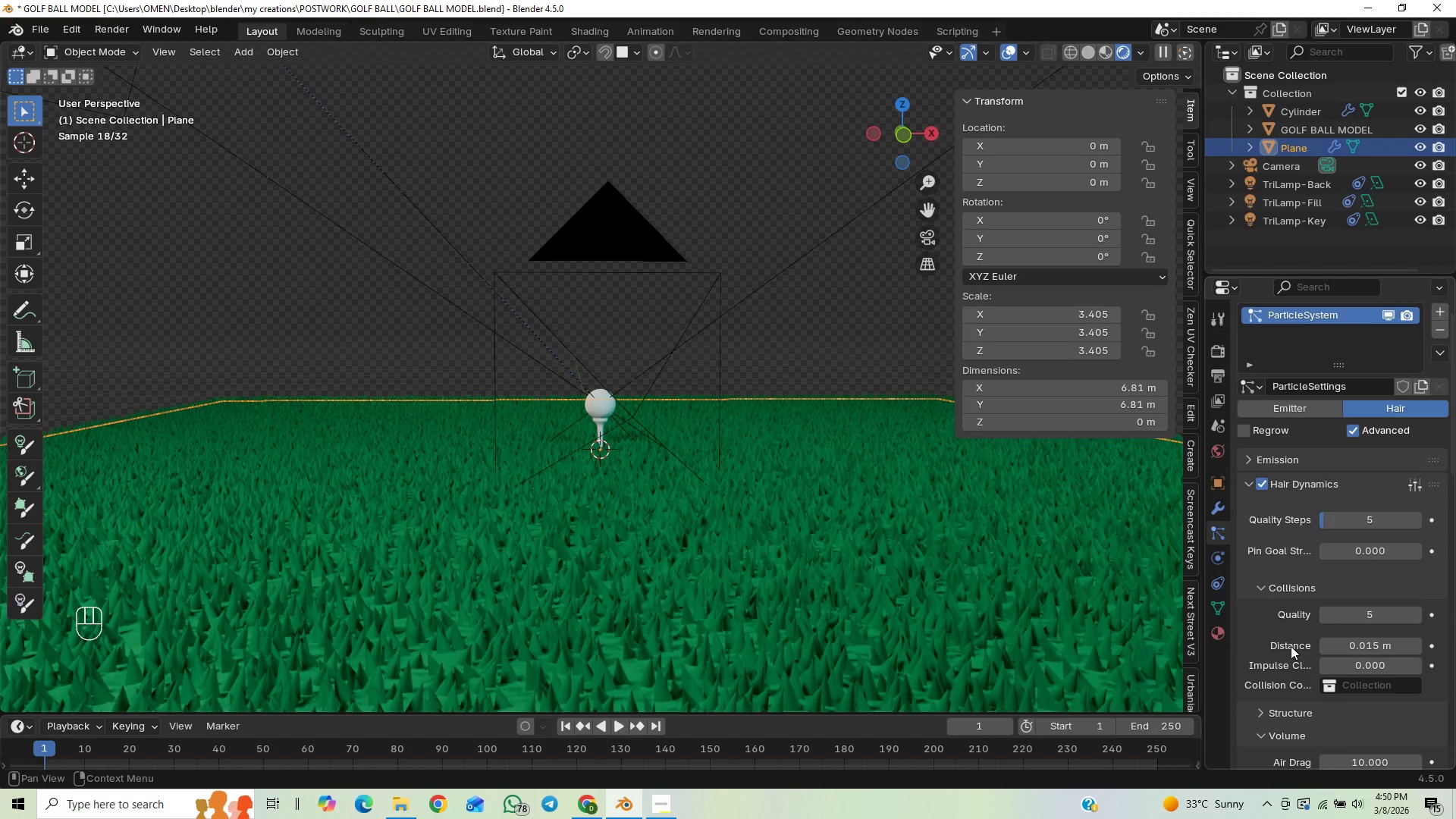 
left_click([1247, 463])
 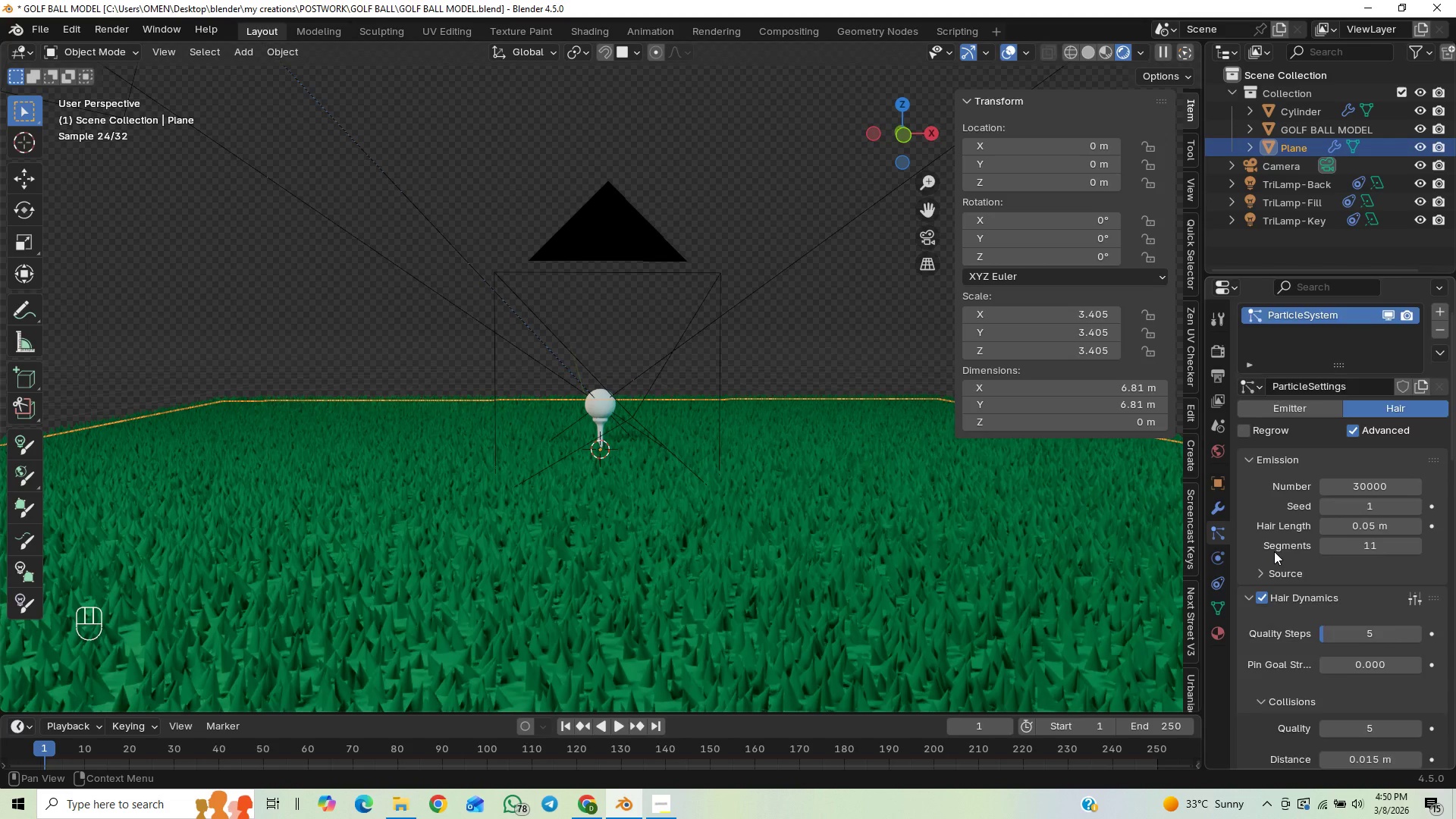 
scroll: coordinate [1281, 565], scroll_direction: down, amount: 20.0
 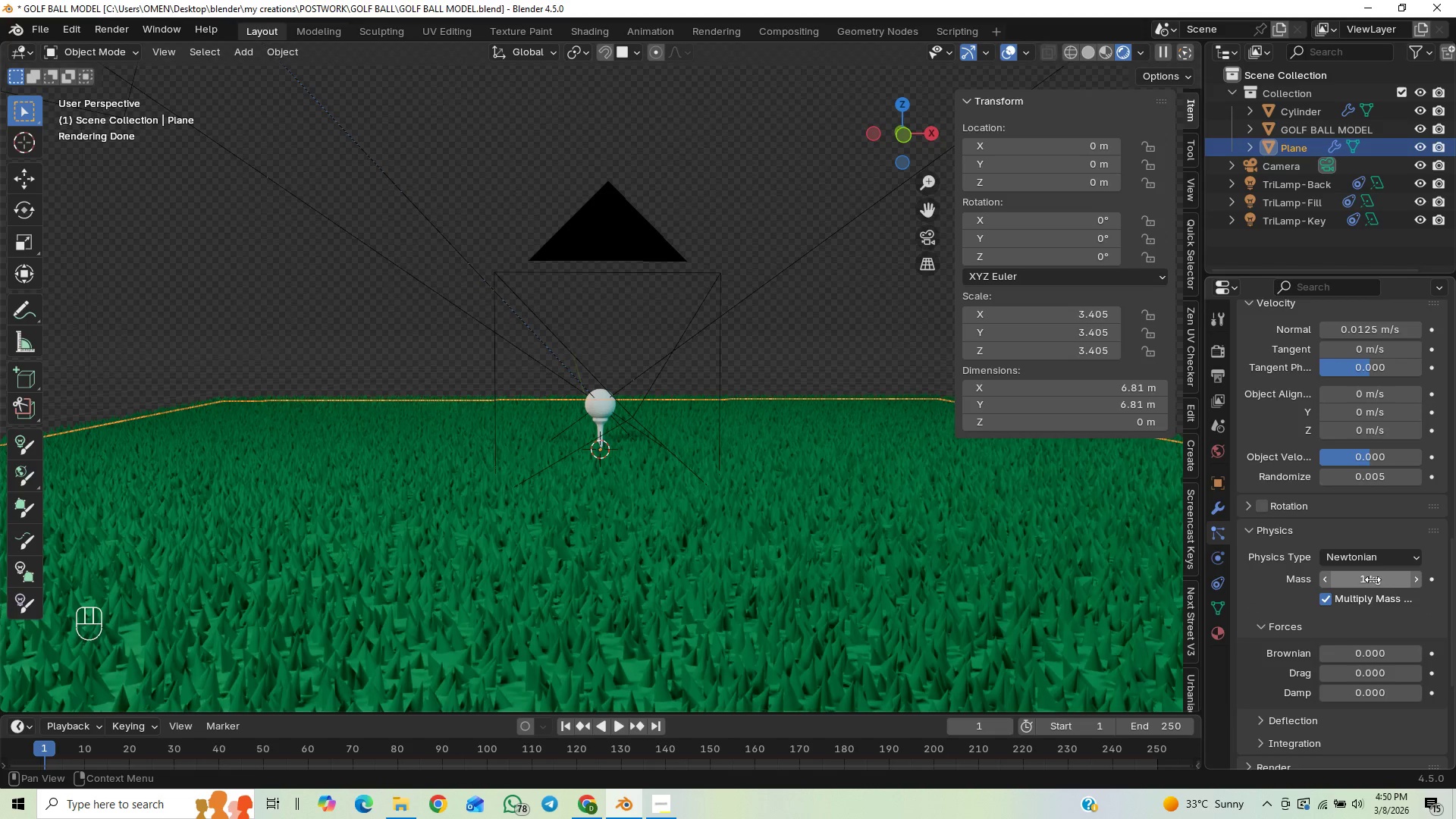 
left_click([1375, 579])
 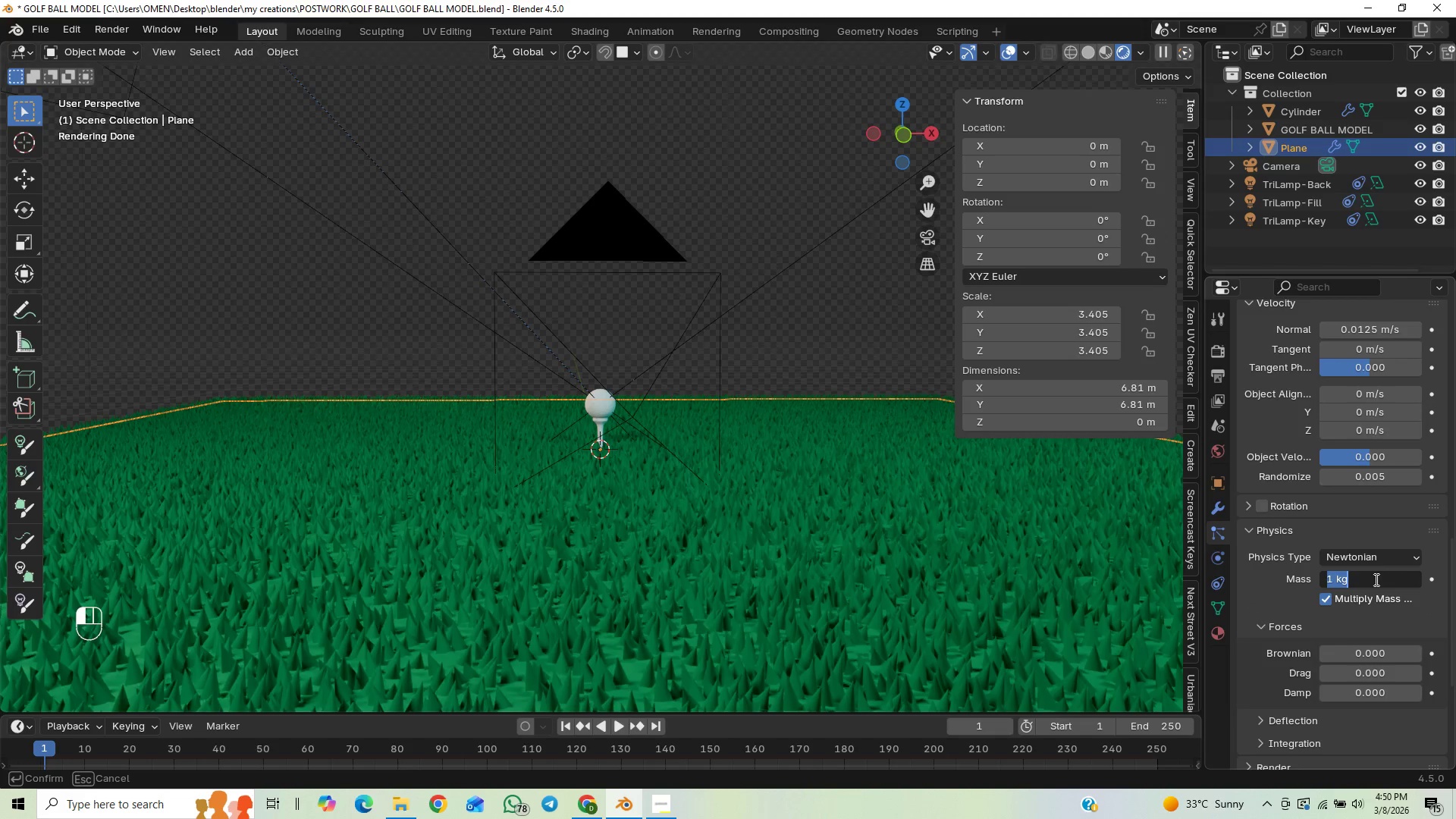 
key(0)
 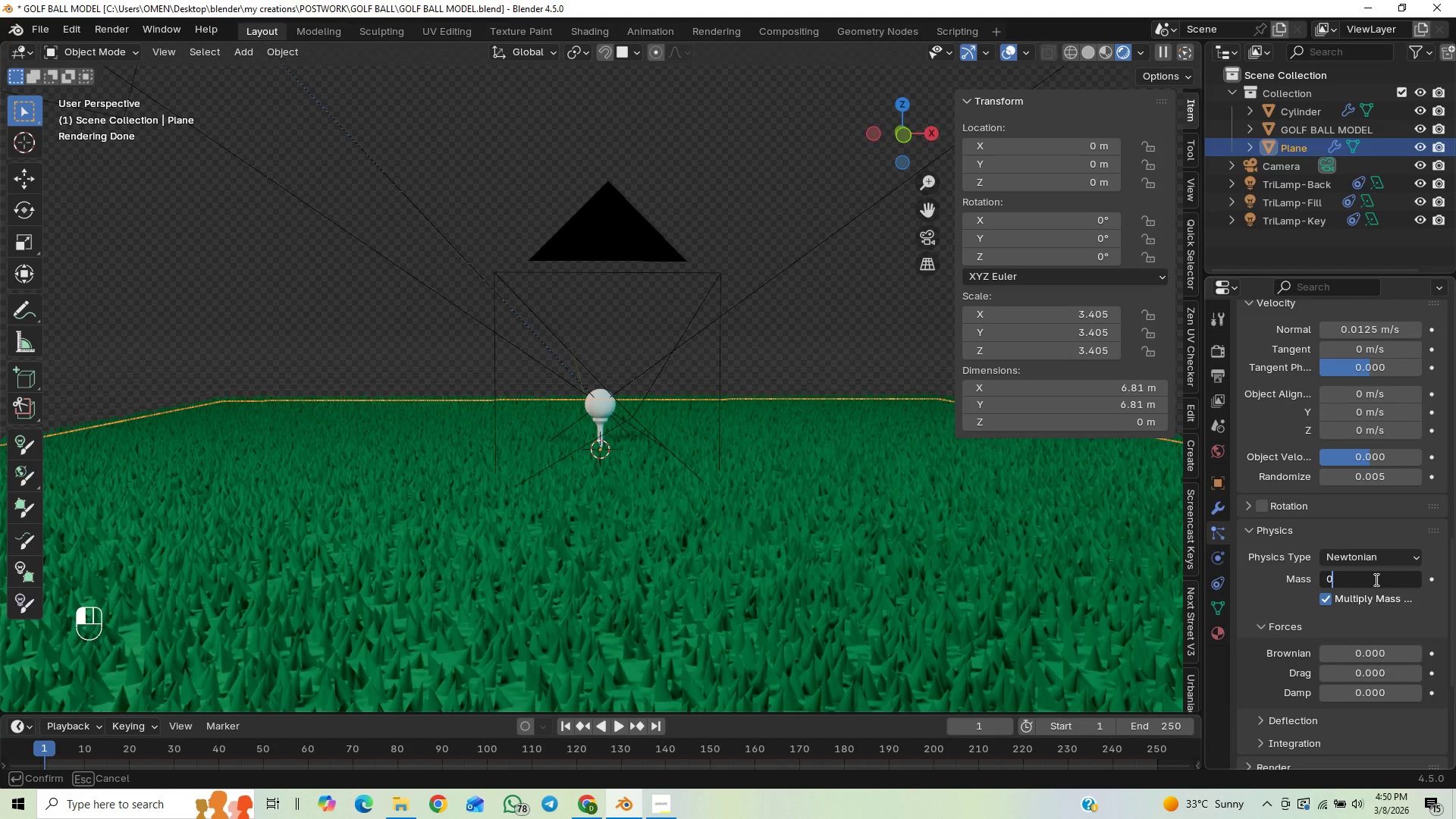 
key(Period)
 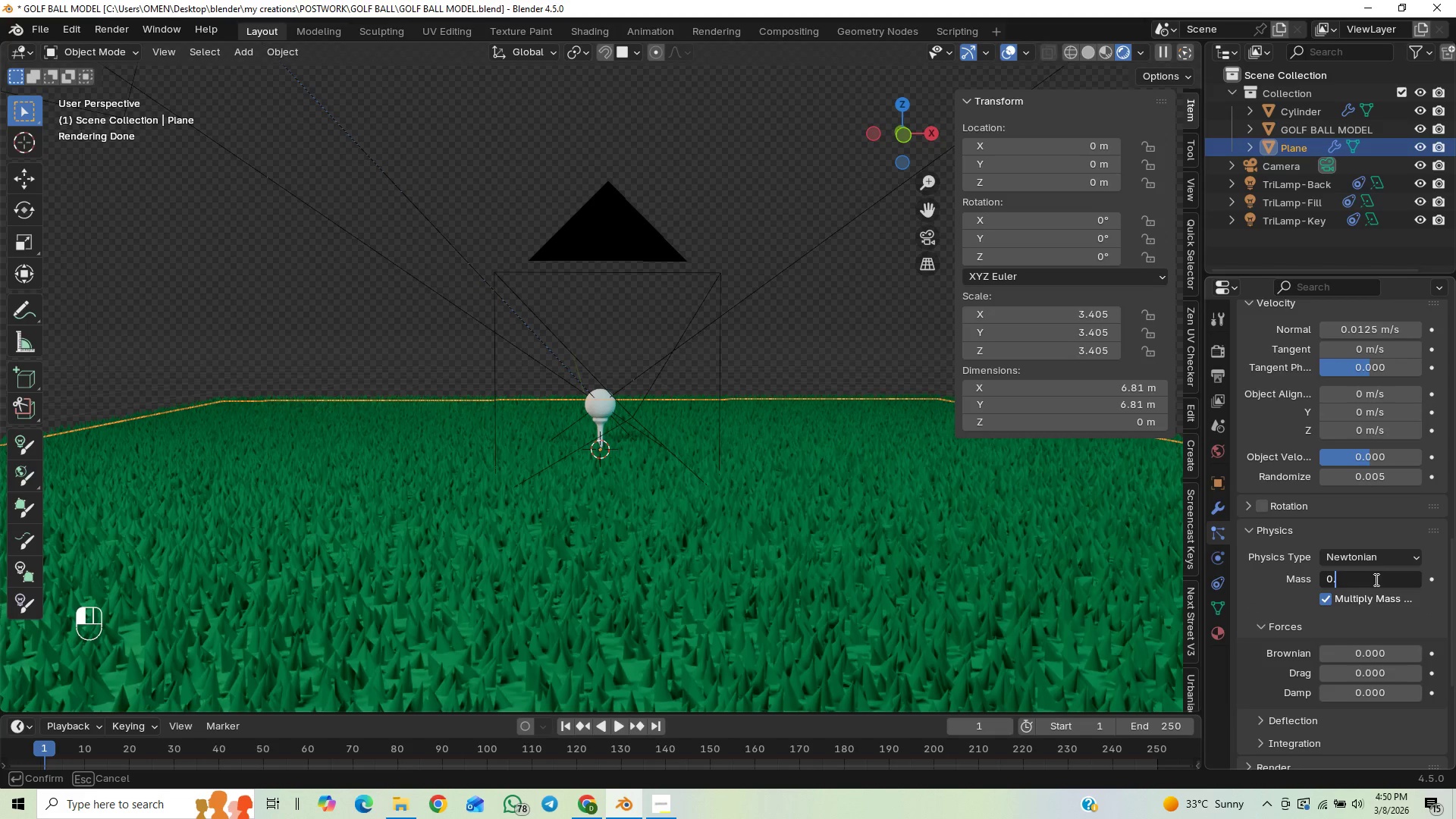 
key(5)
 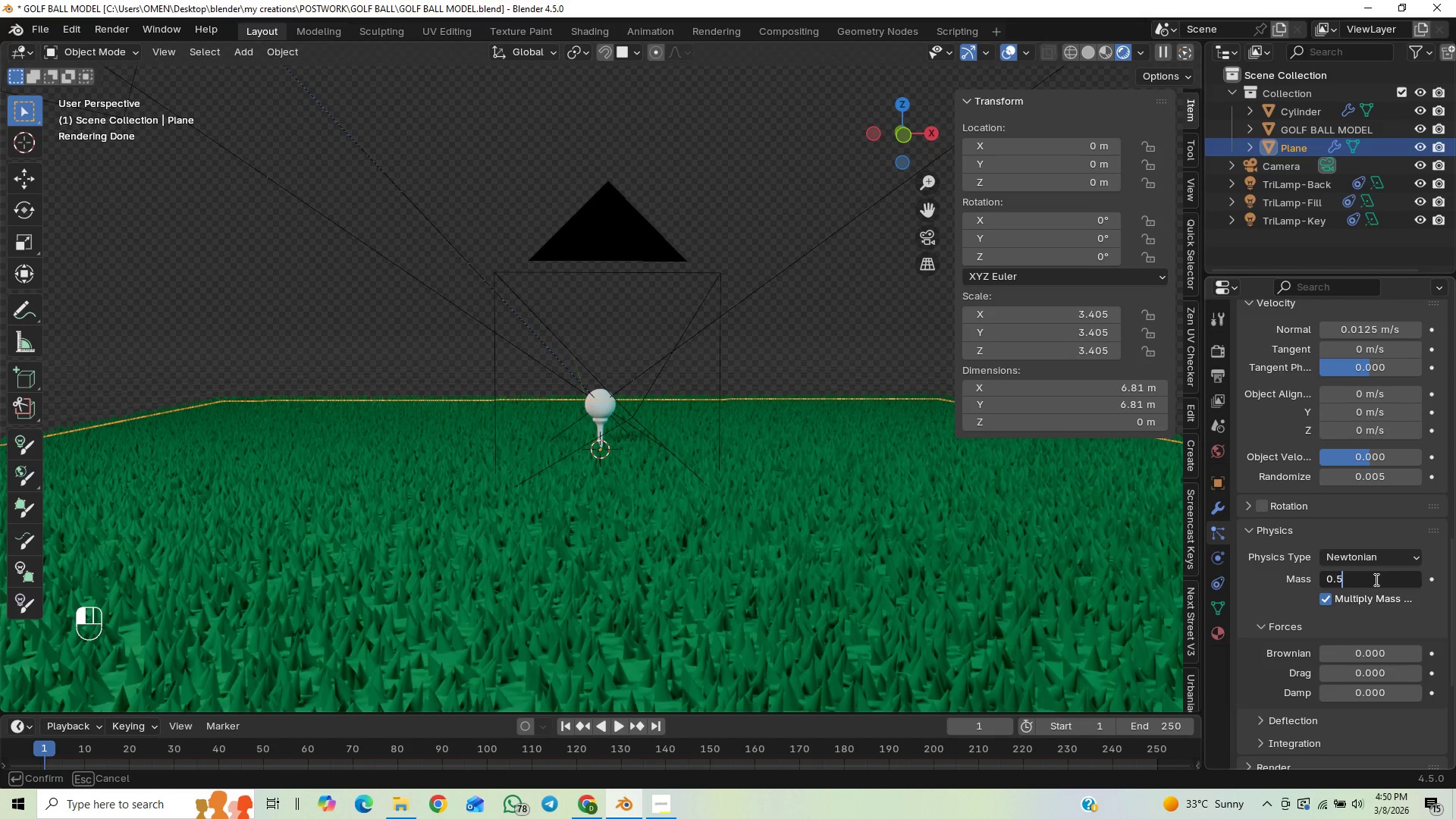 
key(Enter)
 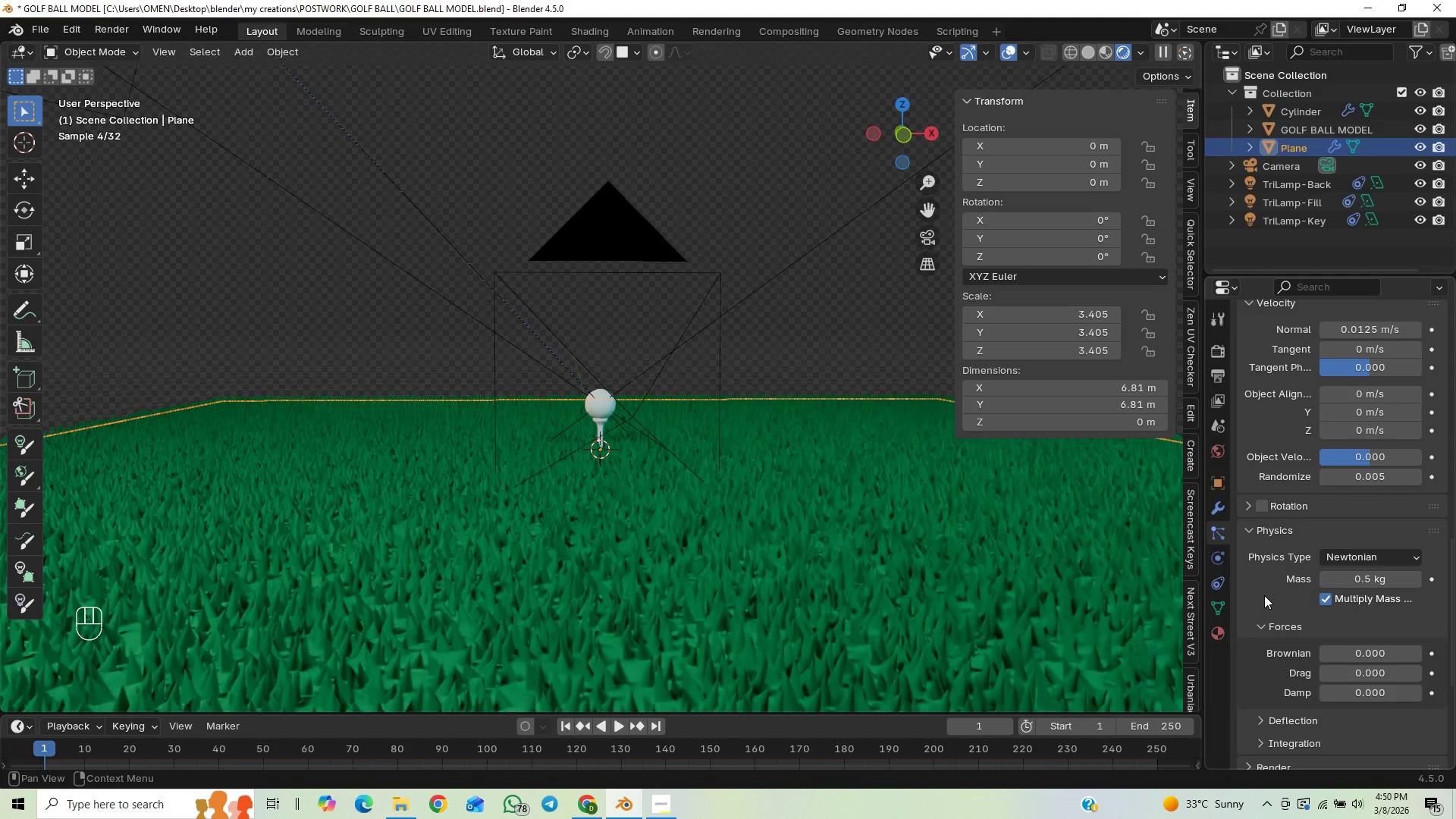 
wait(5.19)
 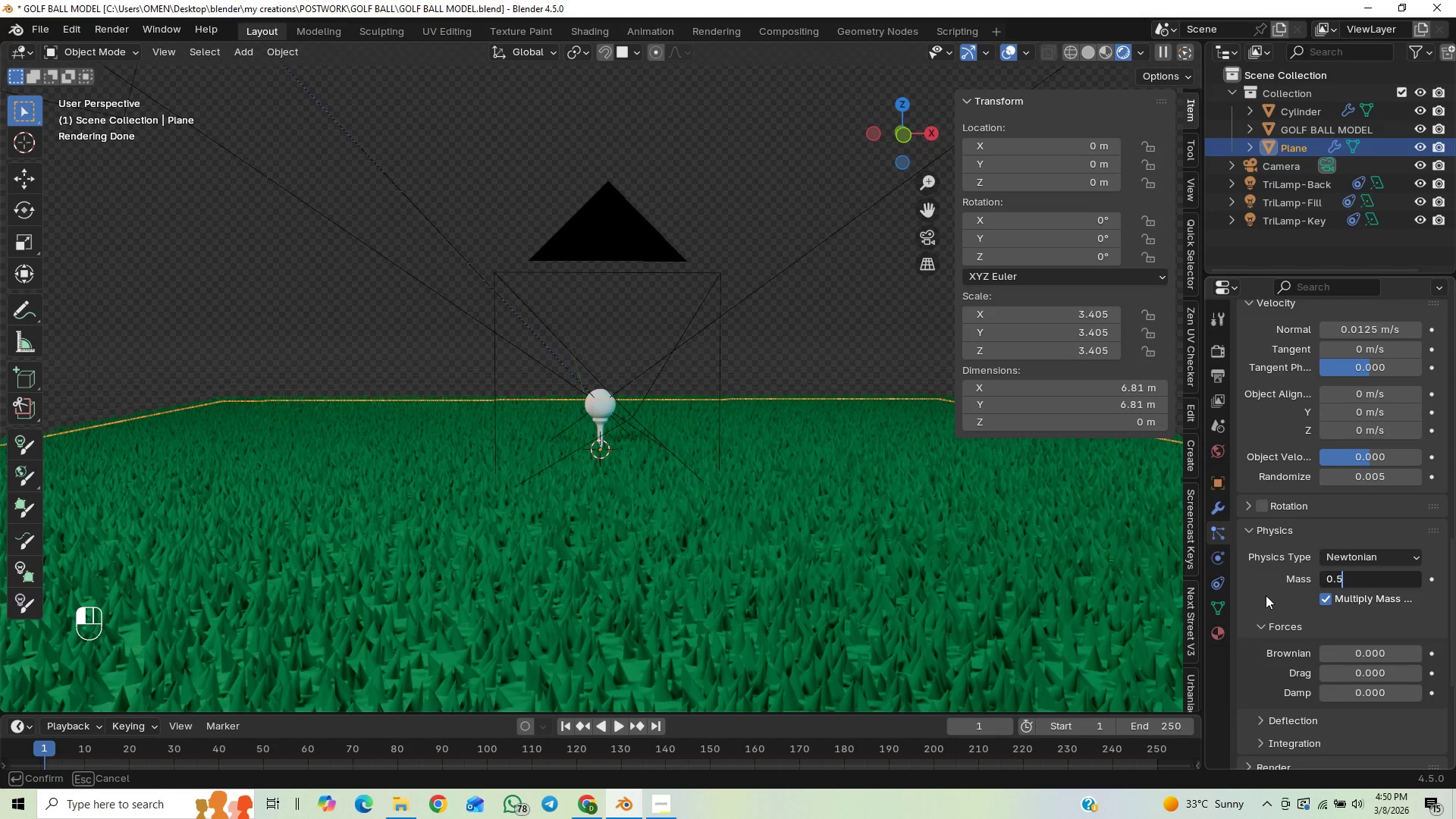 
key(Control+Z)
 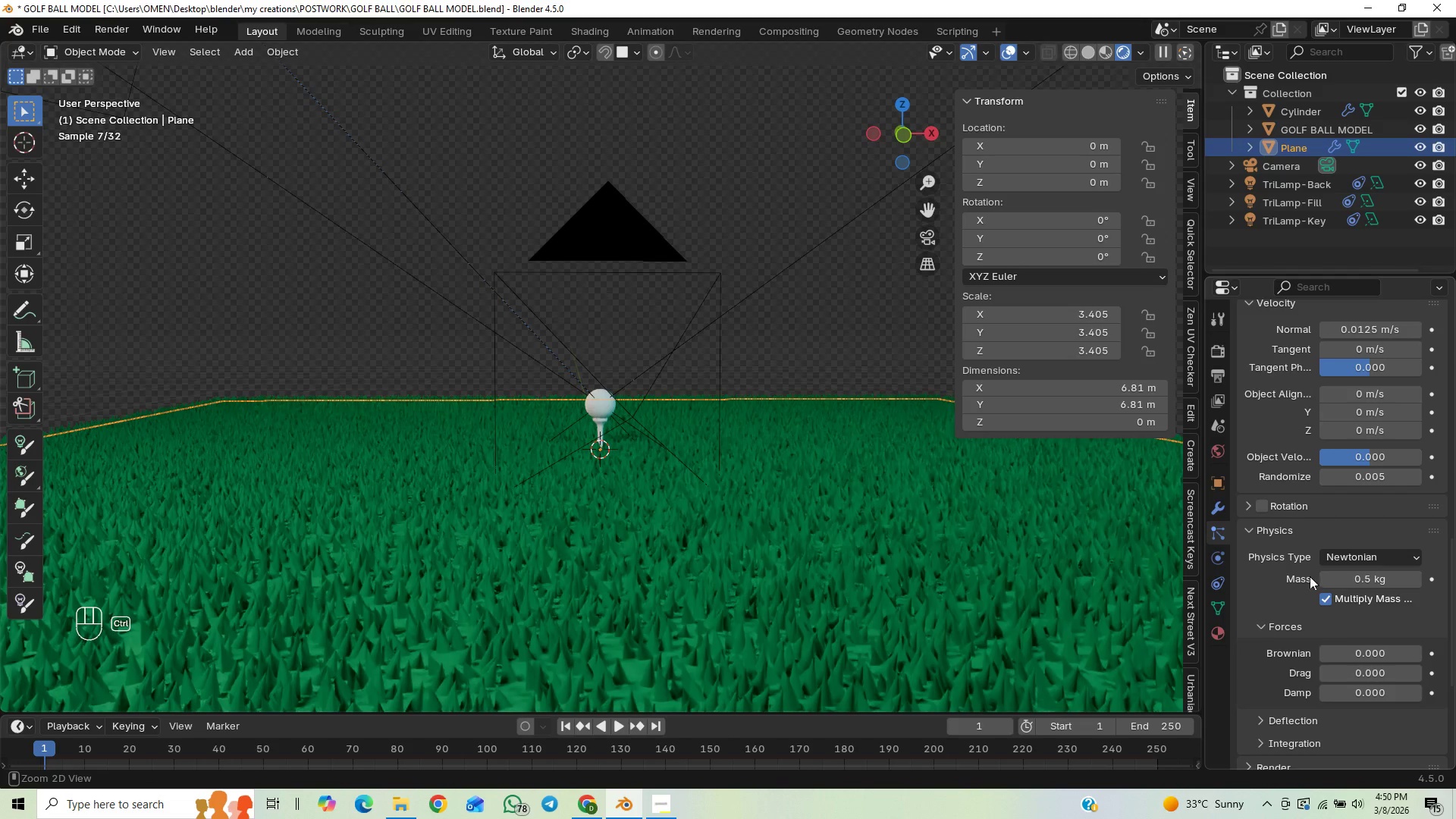 
mouse_move([1323, 606])
 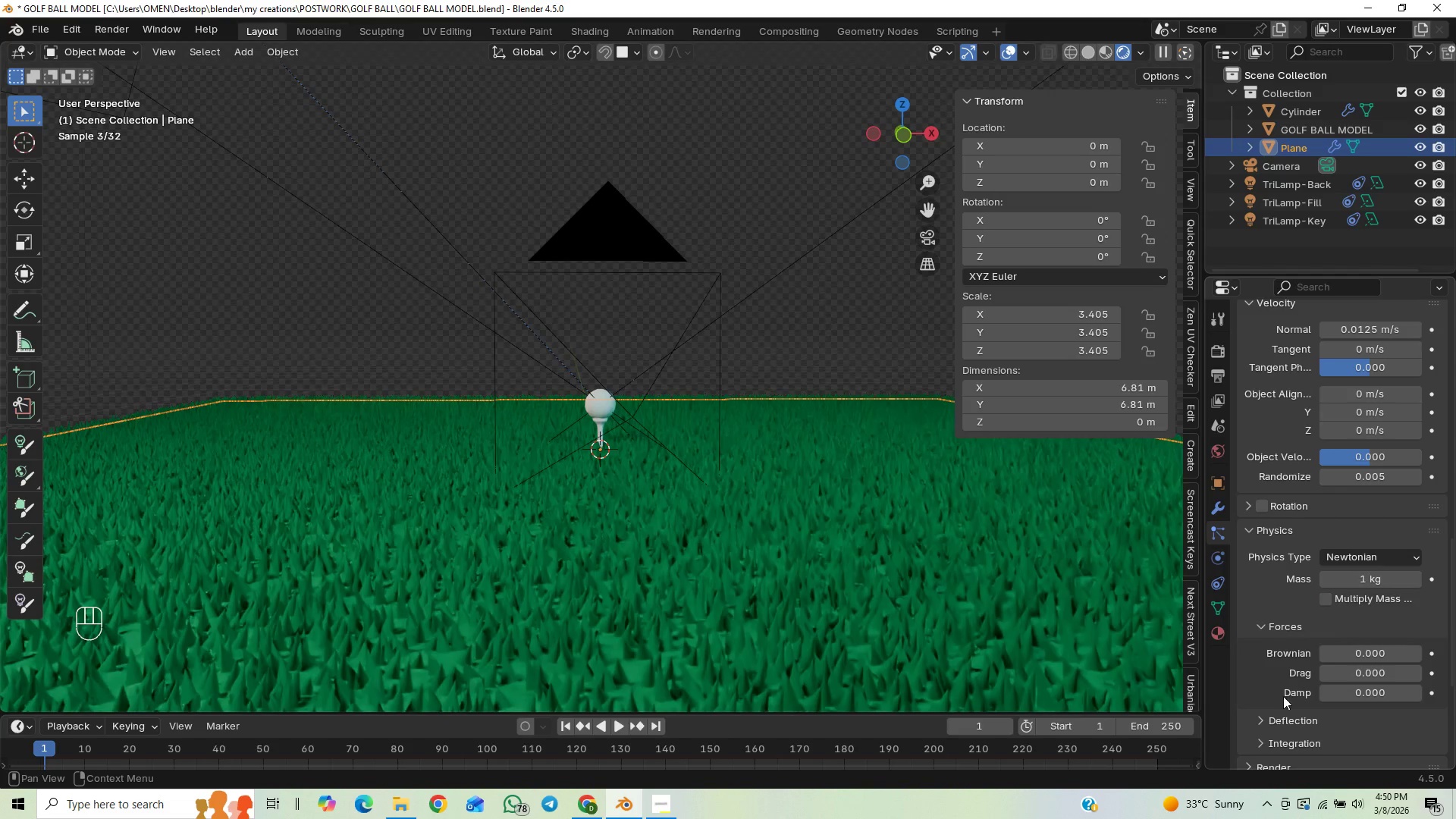 
scroll: coordinate [1271, 679], scroll_direction: down, amount: 7.0
 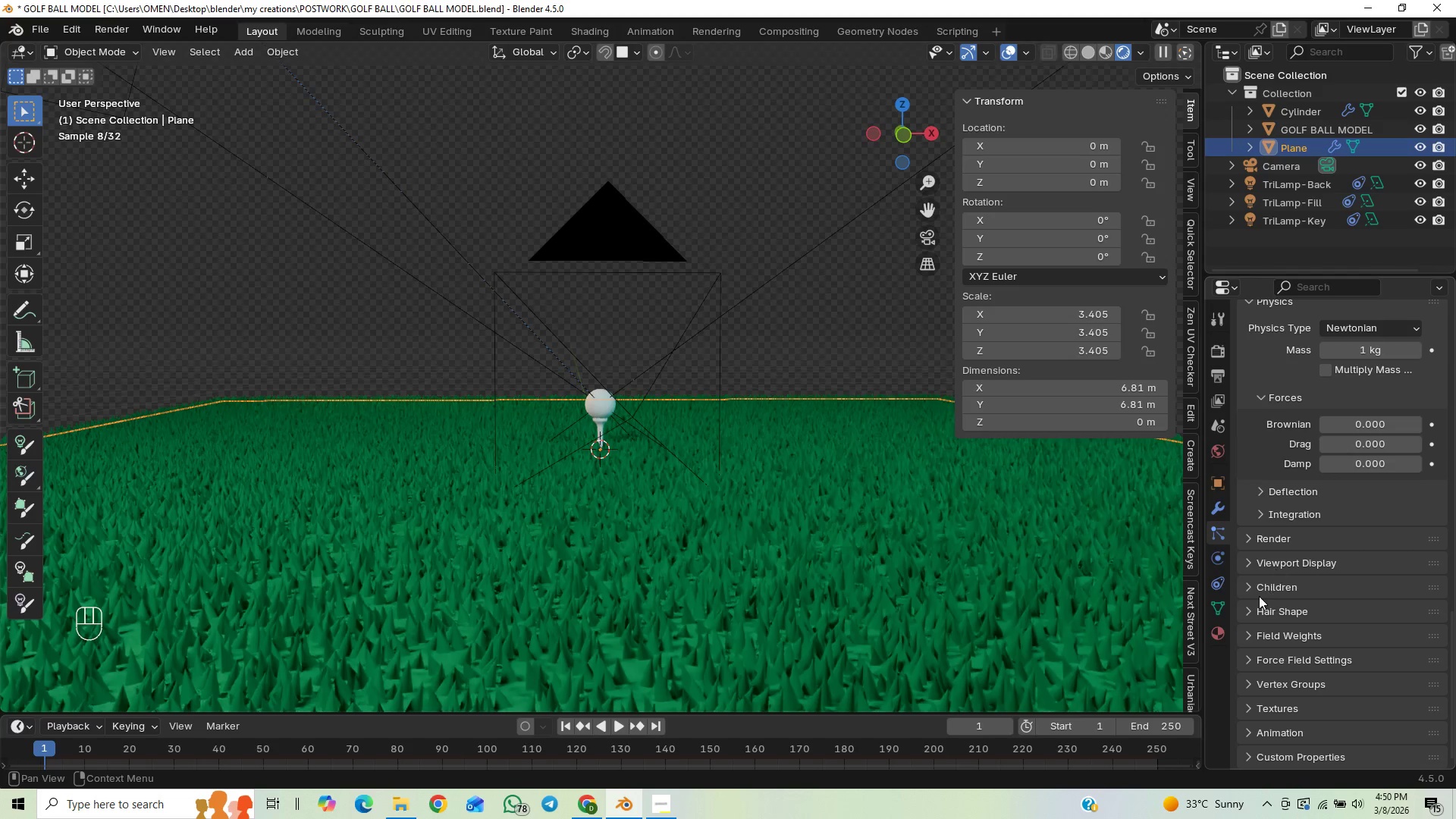 
left_click([1247, 613])
 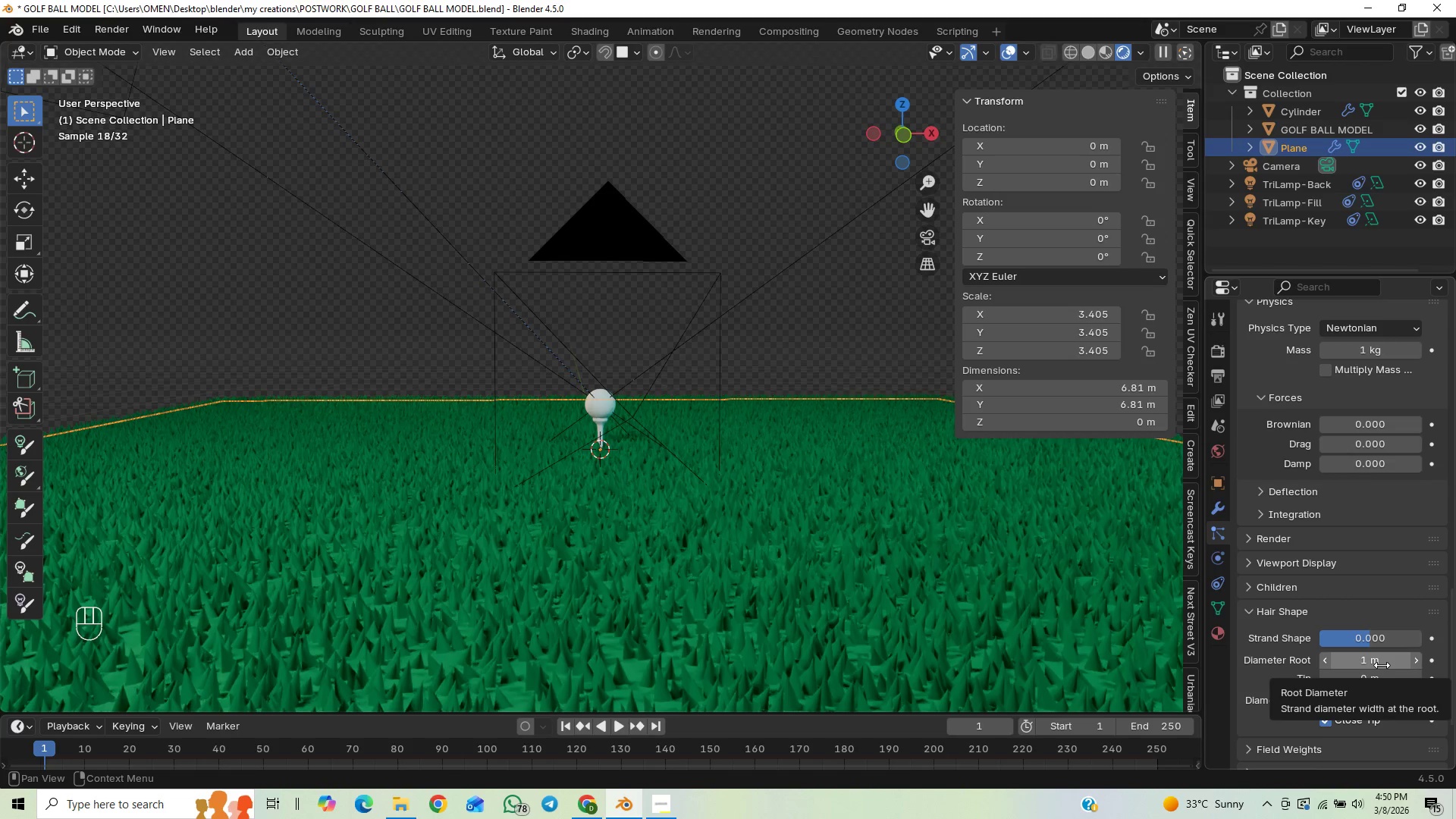 
left_click([1382, 664])
 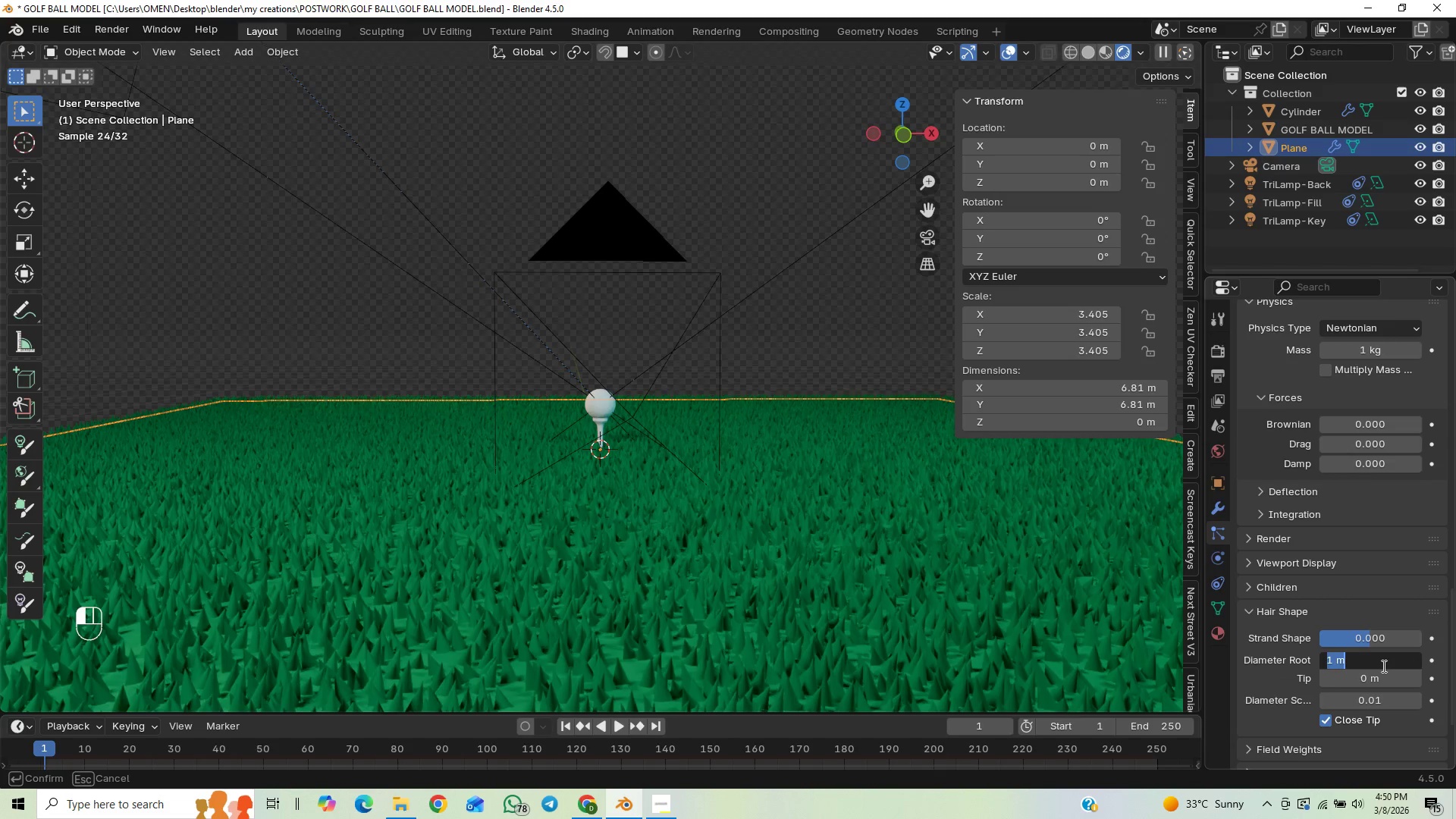 
key(0)
 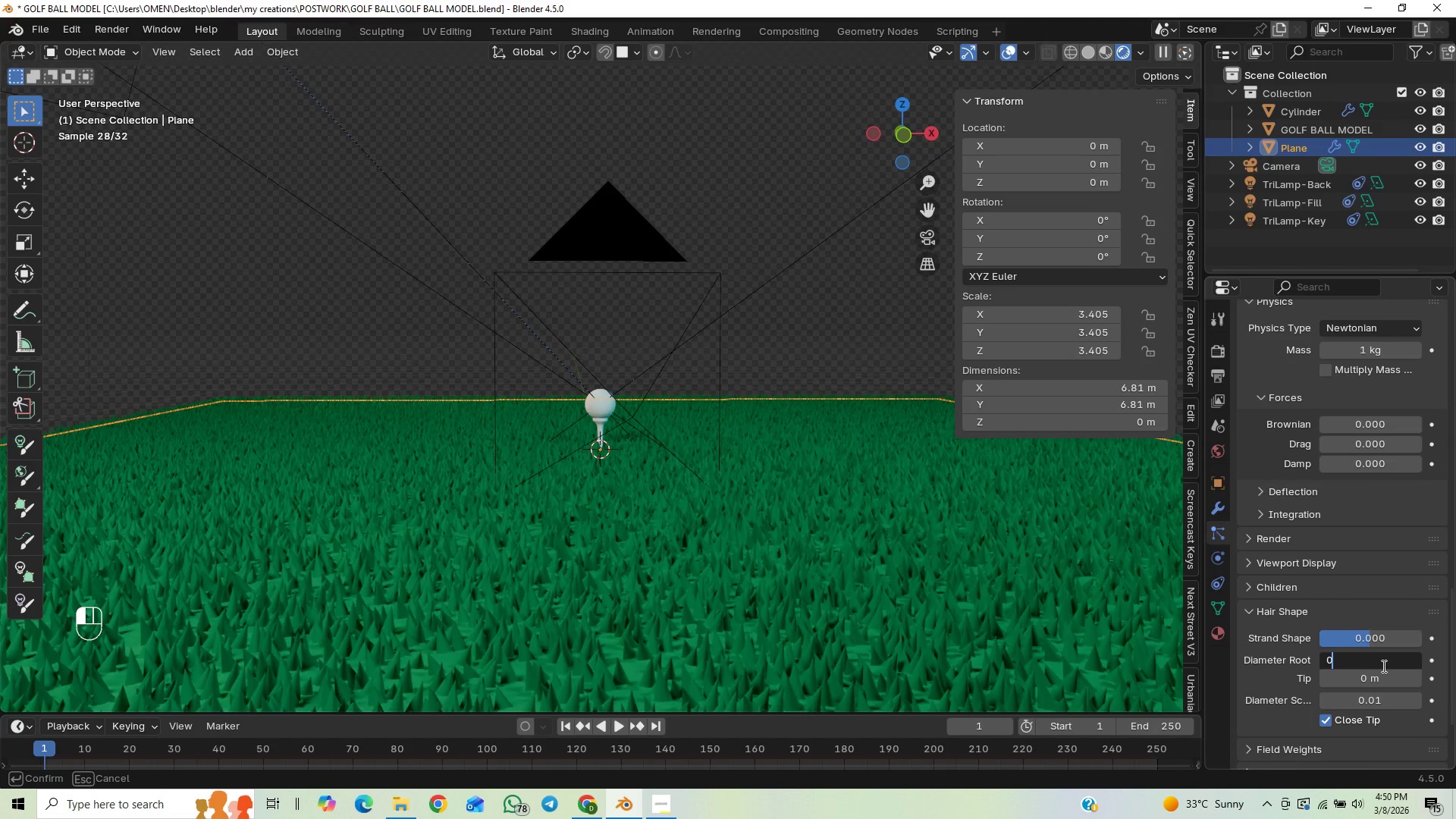 
key(Period)
 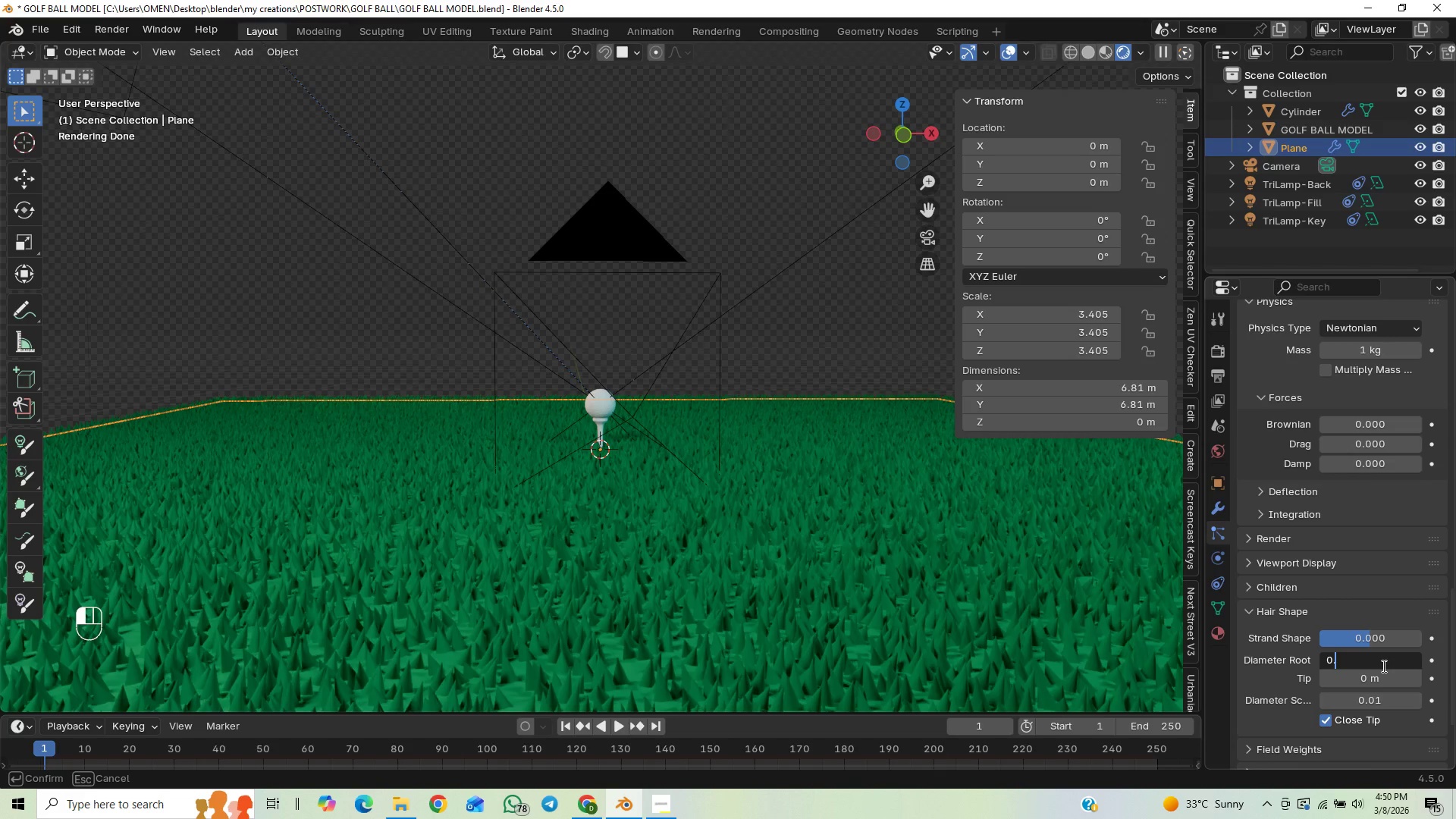 
key(5)
 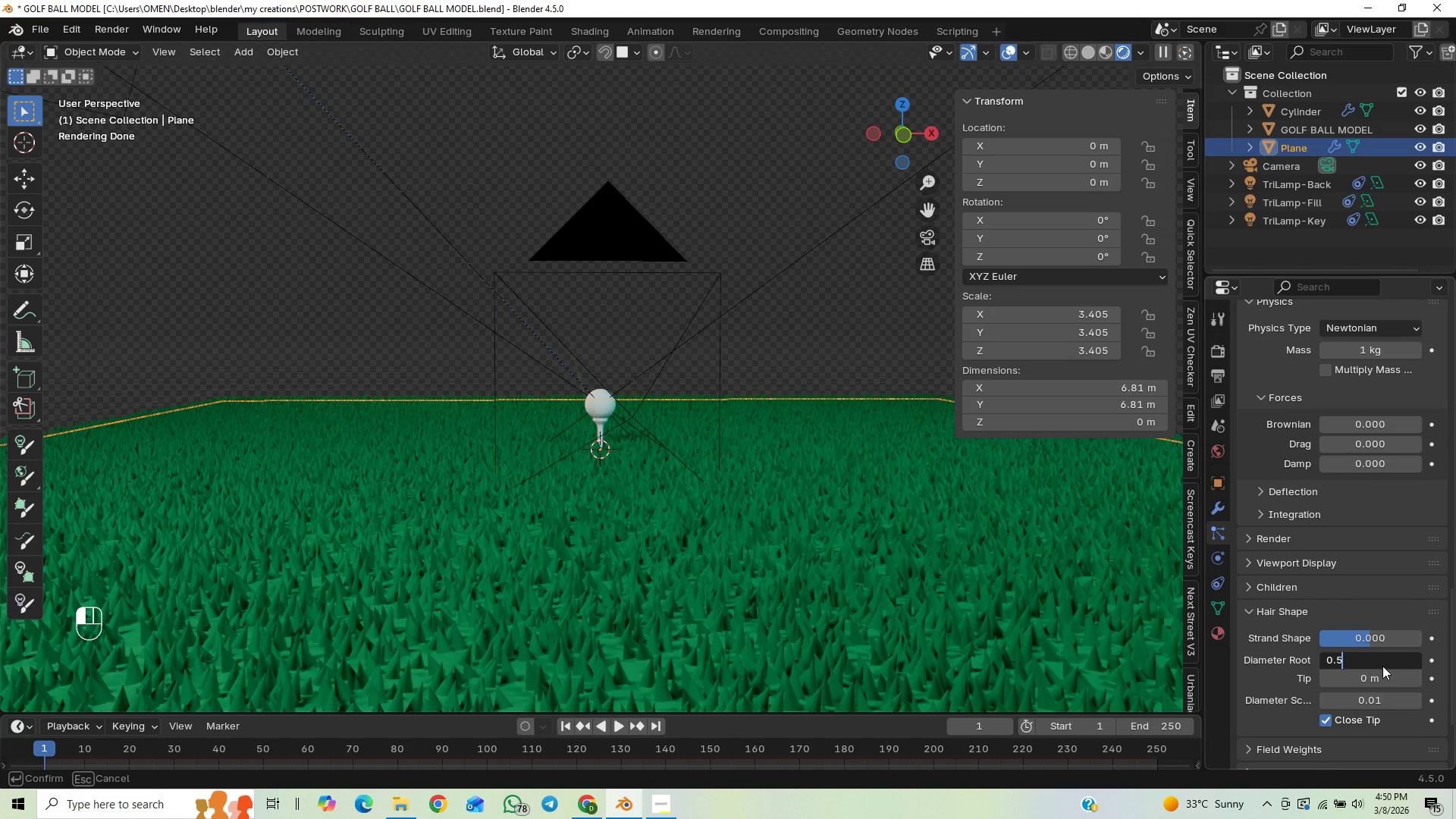 
key(Enter)
 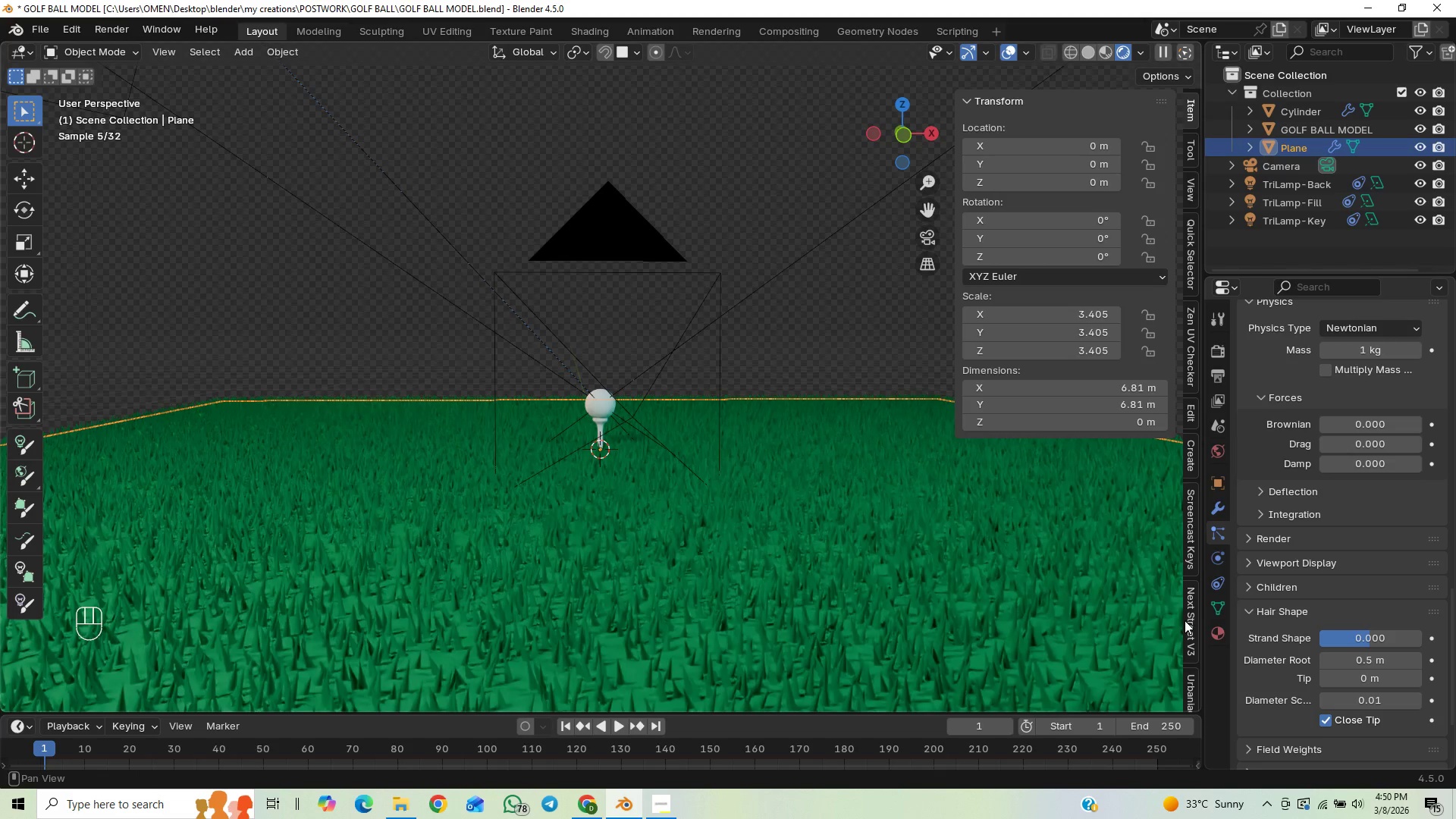 
wait(5.63)
 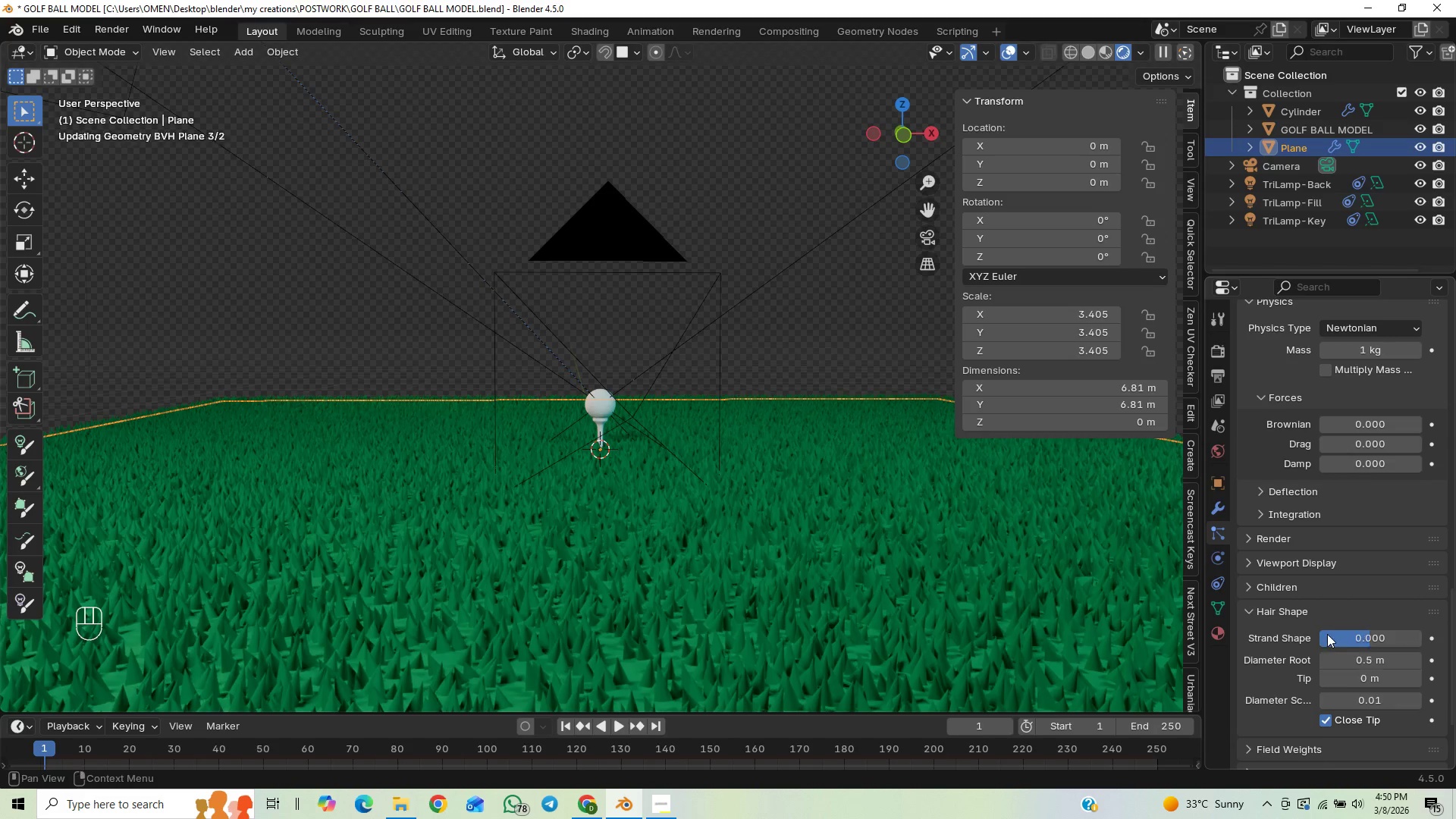 
mouse_move([1325, 692])
 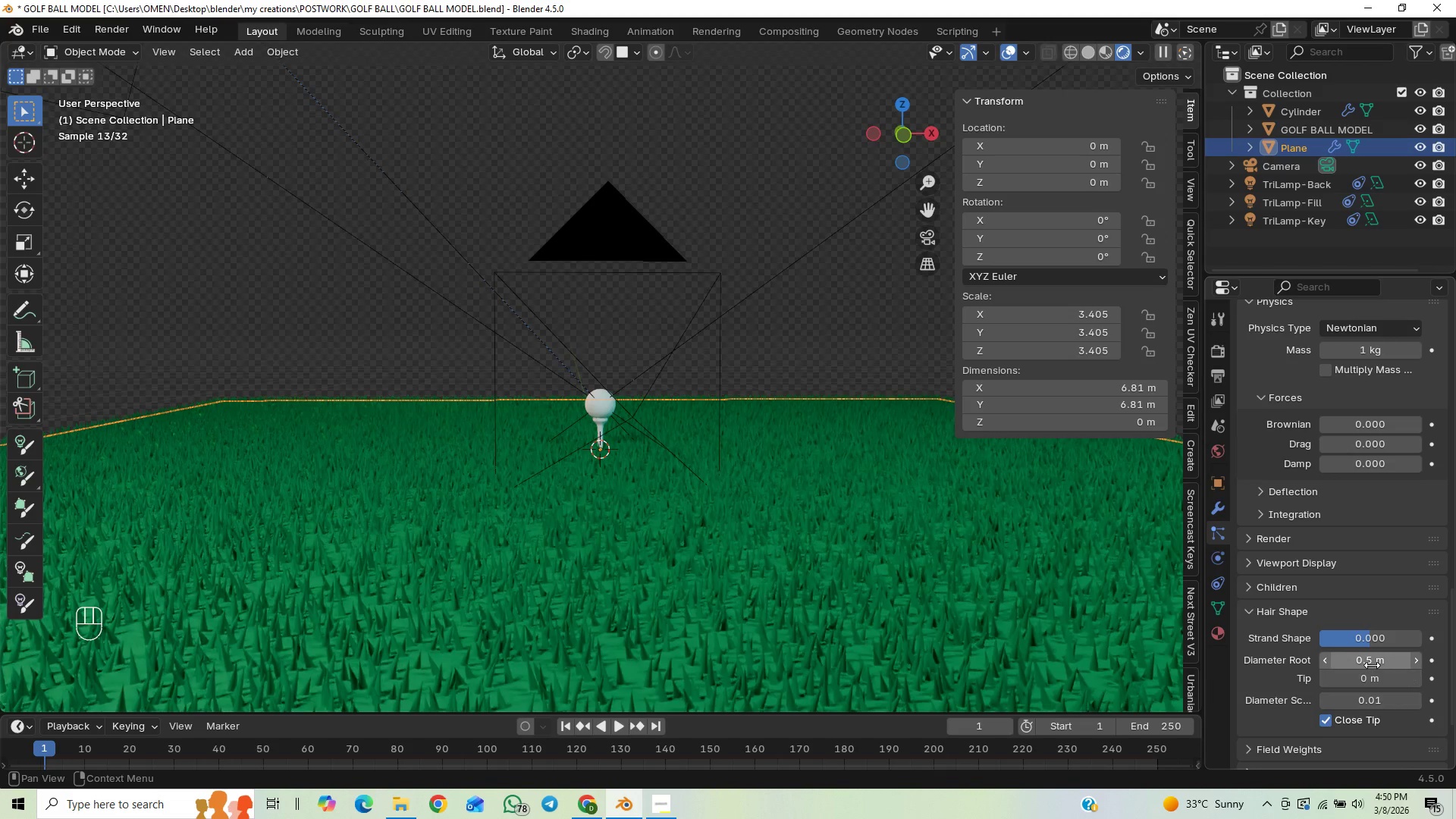 
left_click_drag(start_coordinate=[1372, 665], to_coordinate=[165, 195])
 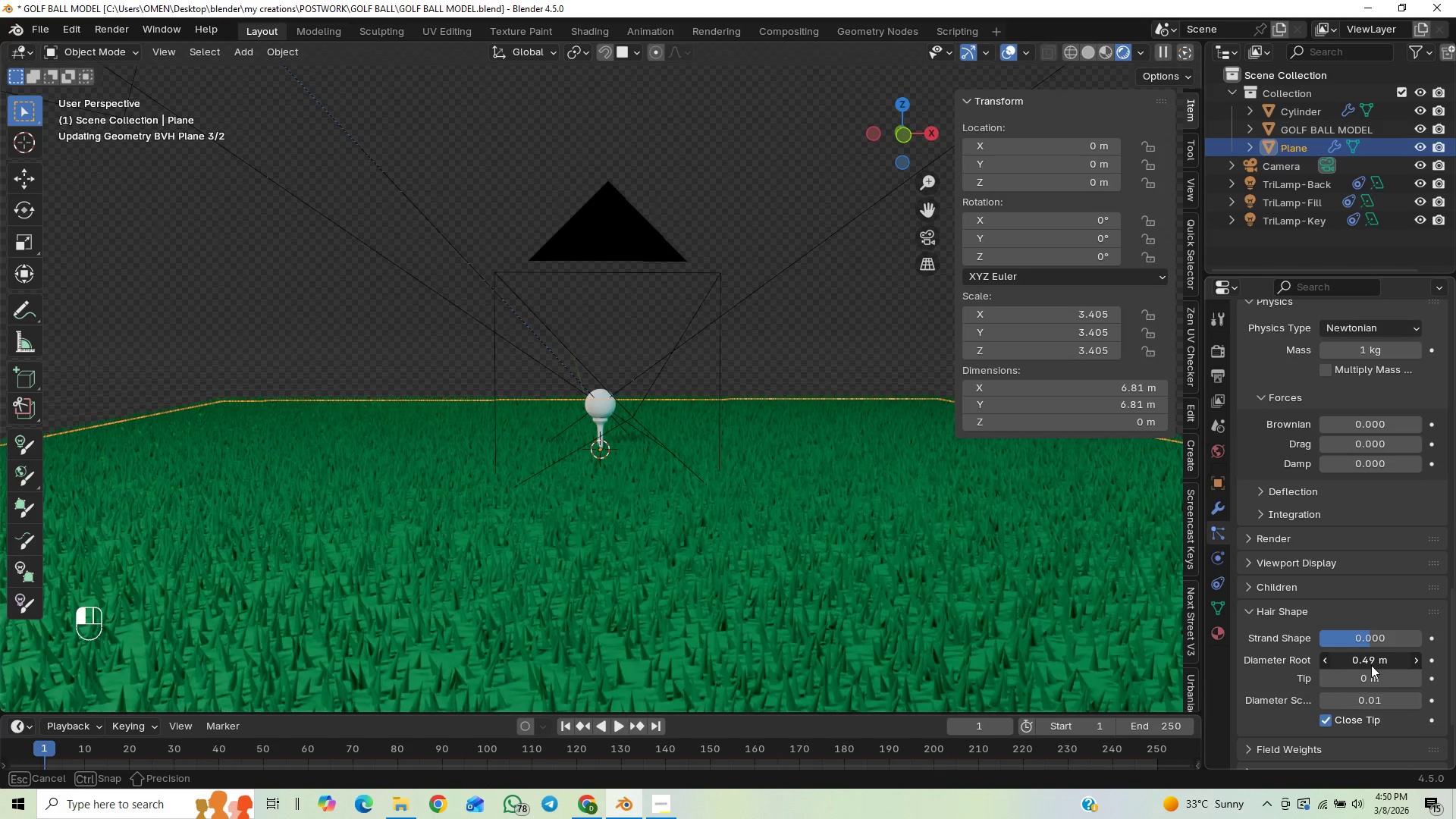 
left_click([1370, 664])
 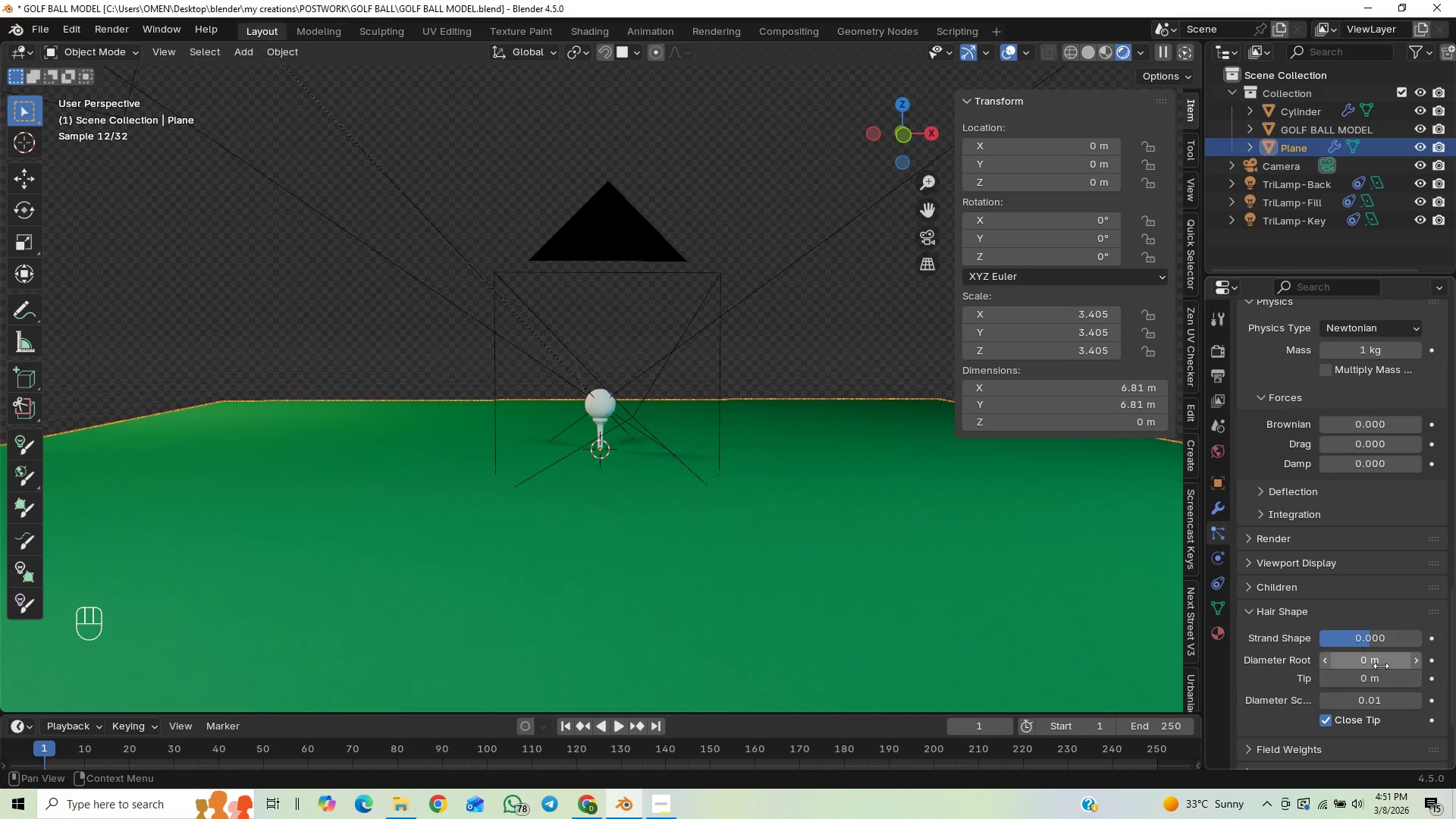 
wait(5.45)
 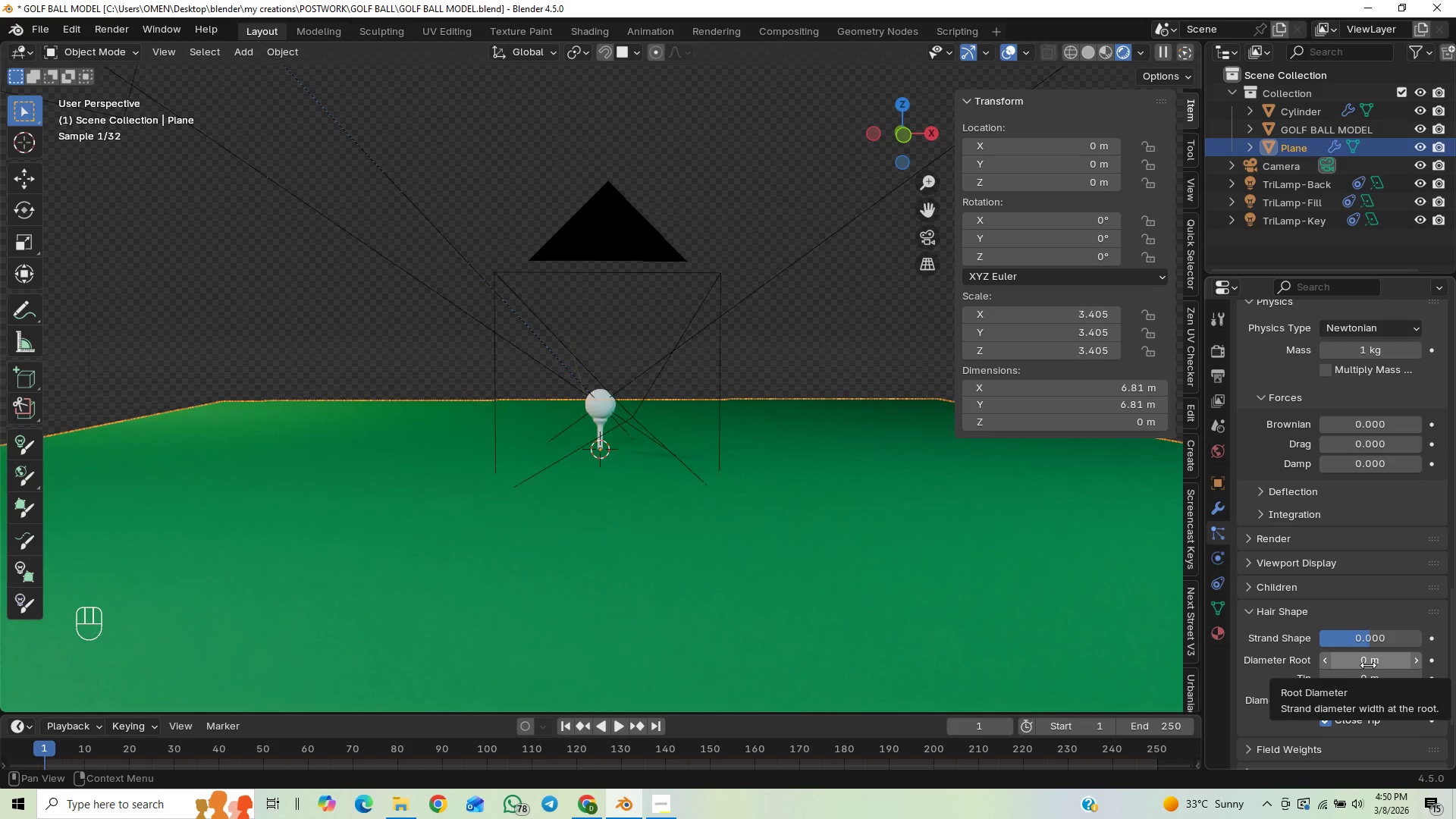 
key(0)
 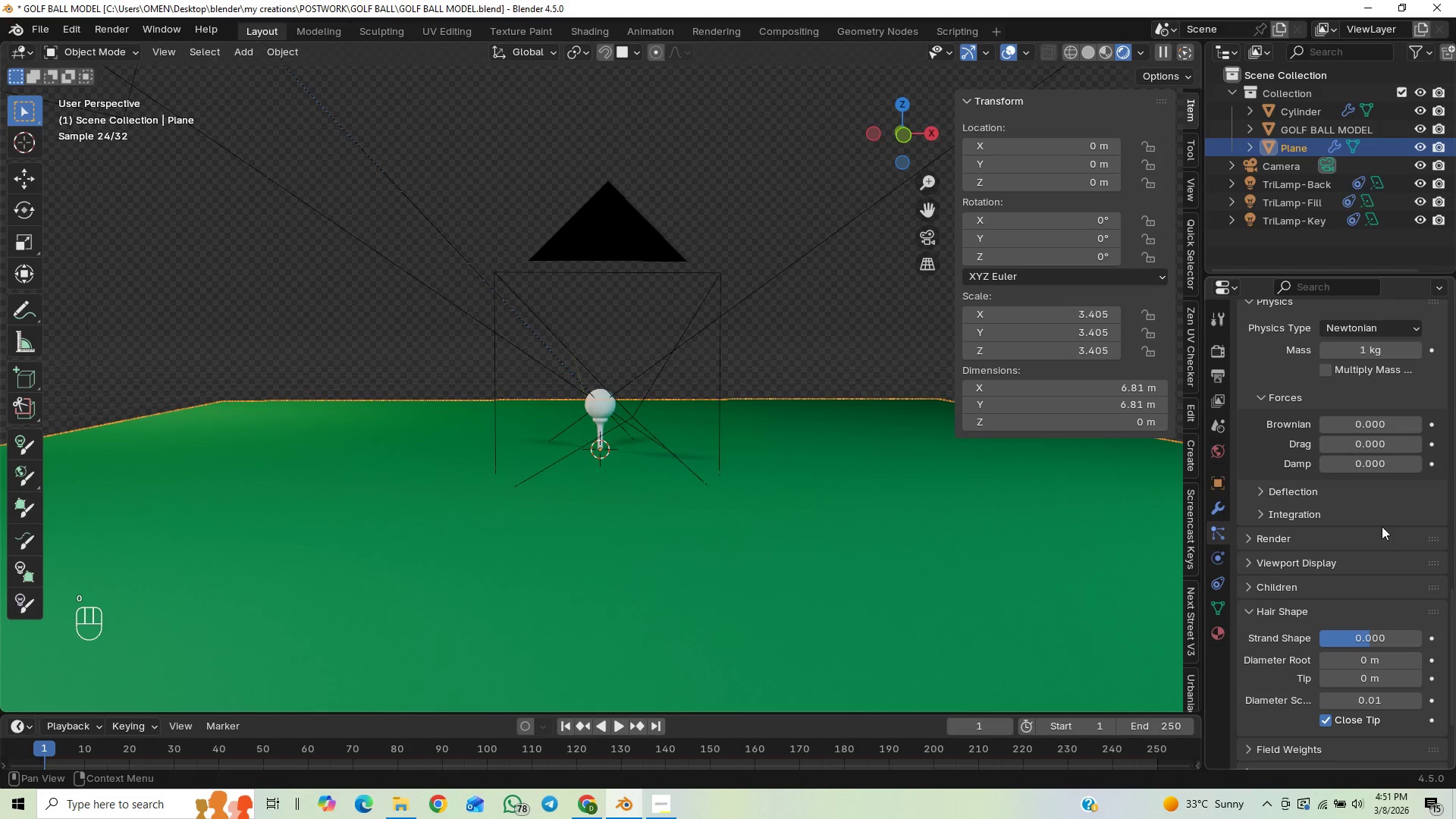 
left_click([1367, 651])
 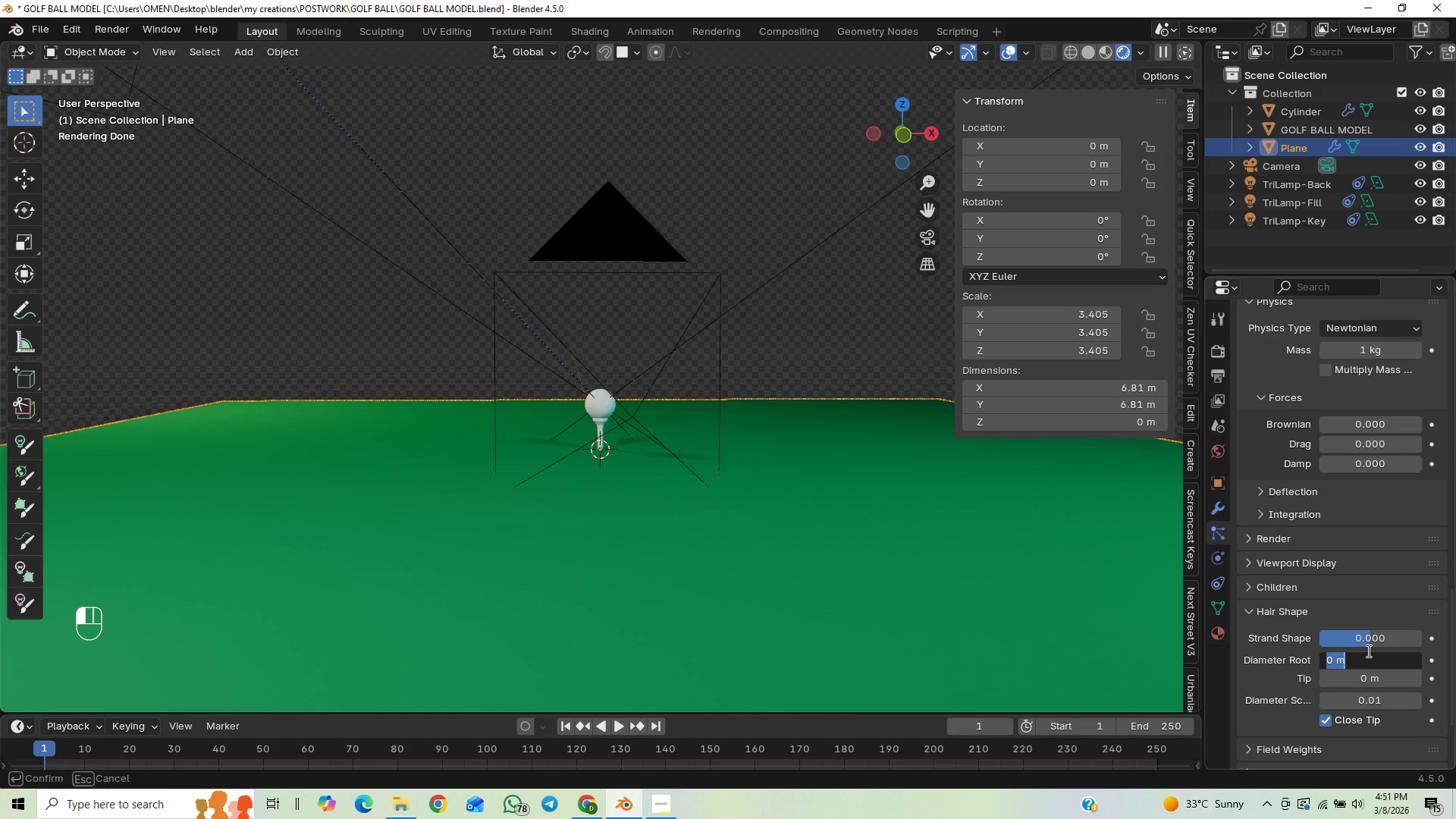 
key(0)
 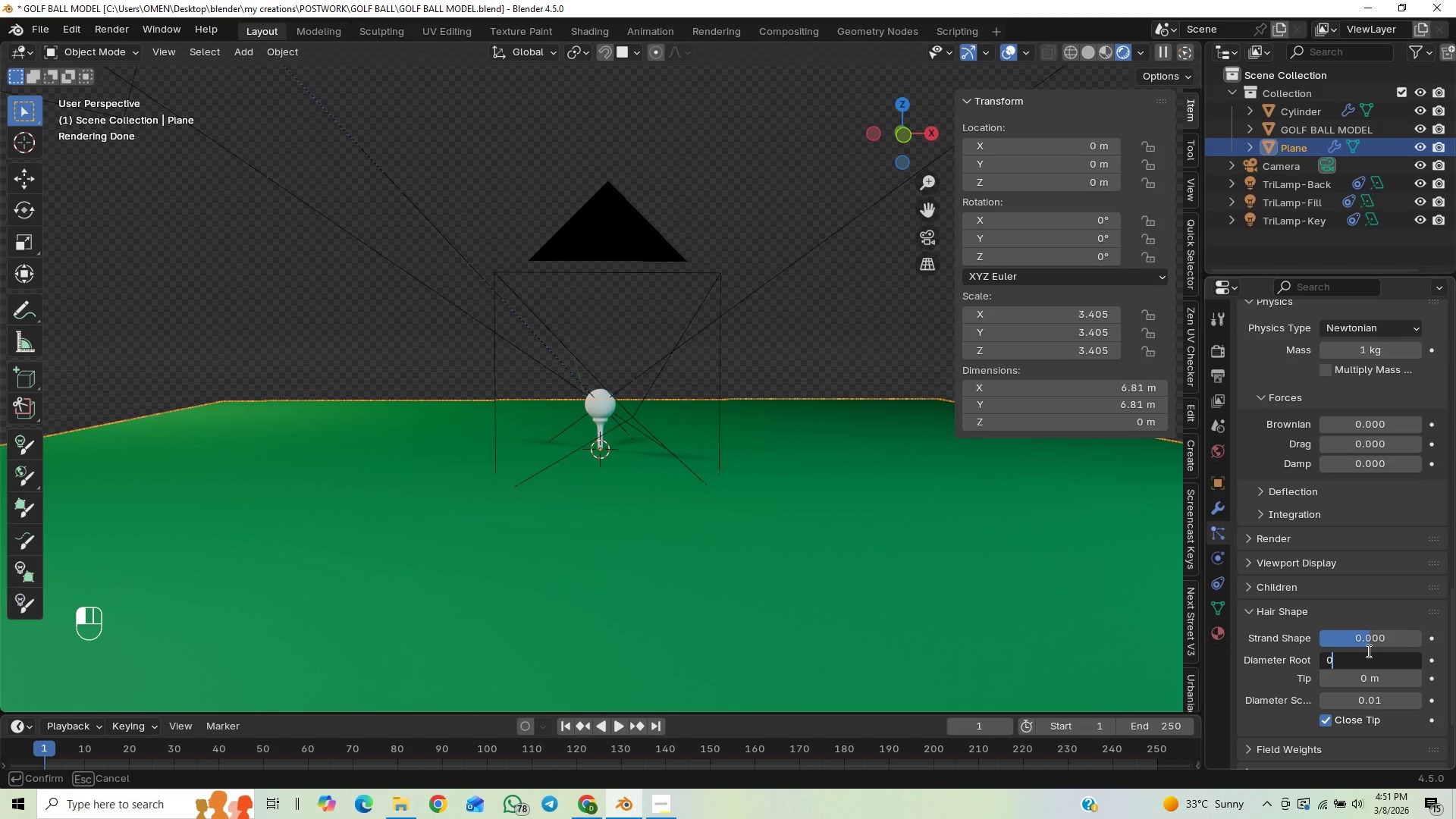 
key(Period)
 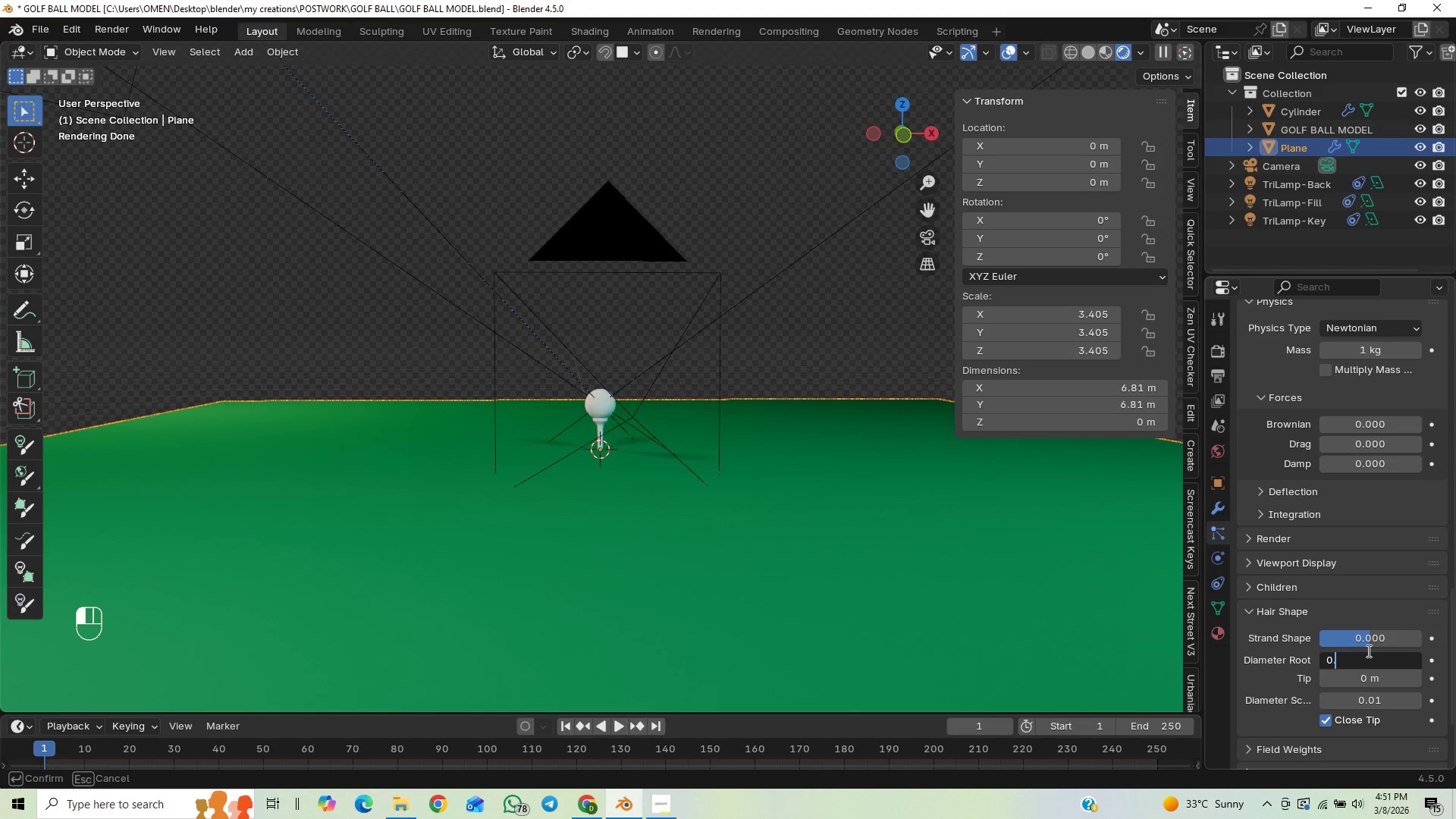 
key(2)
 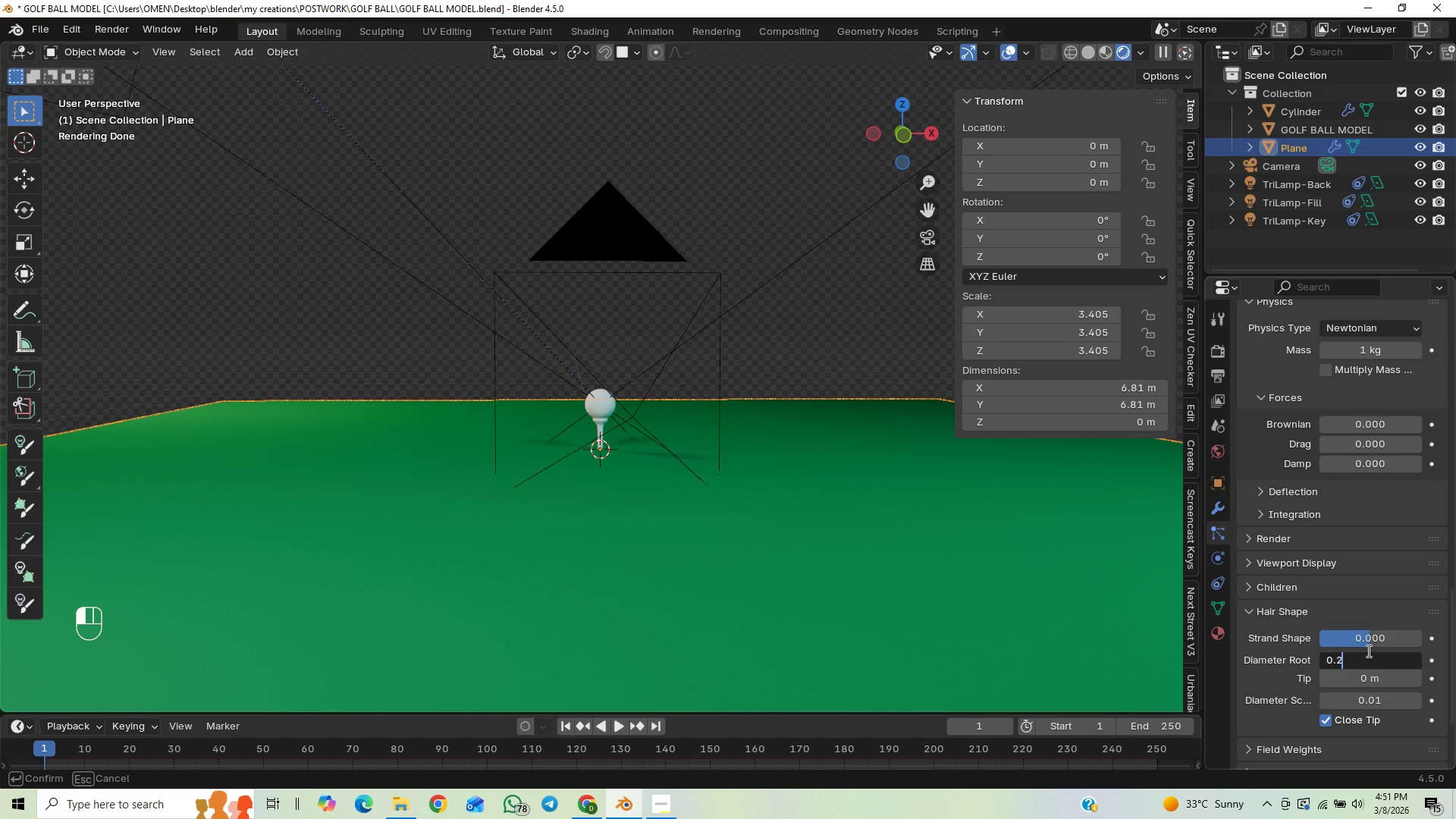 
key(Enter)
 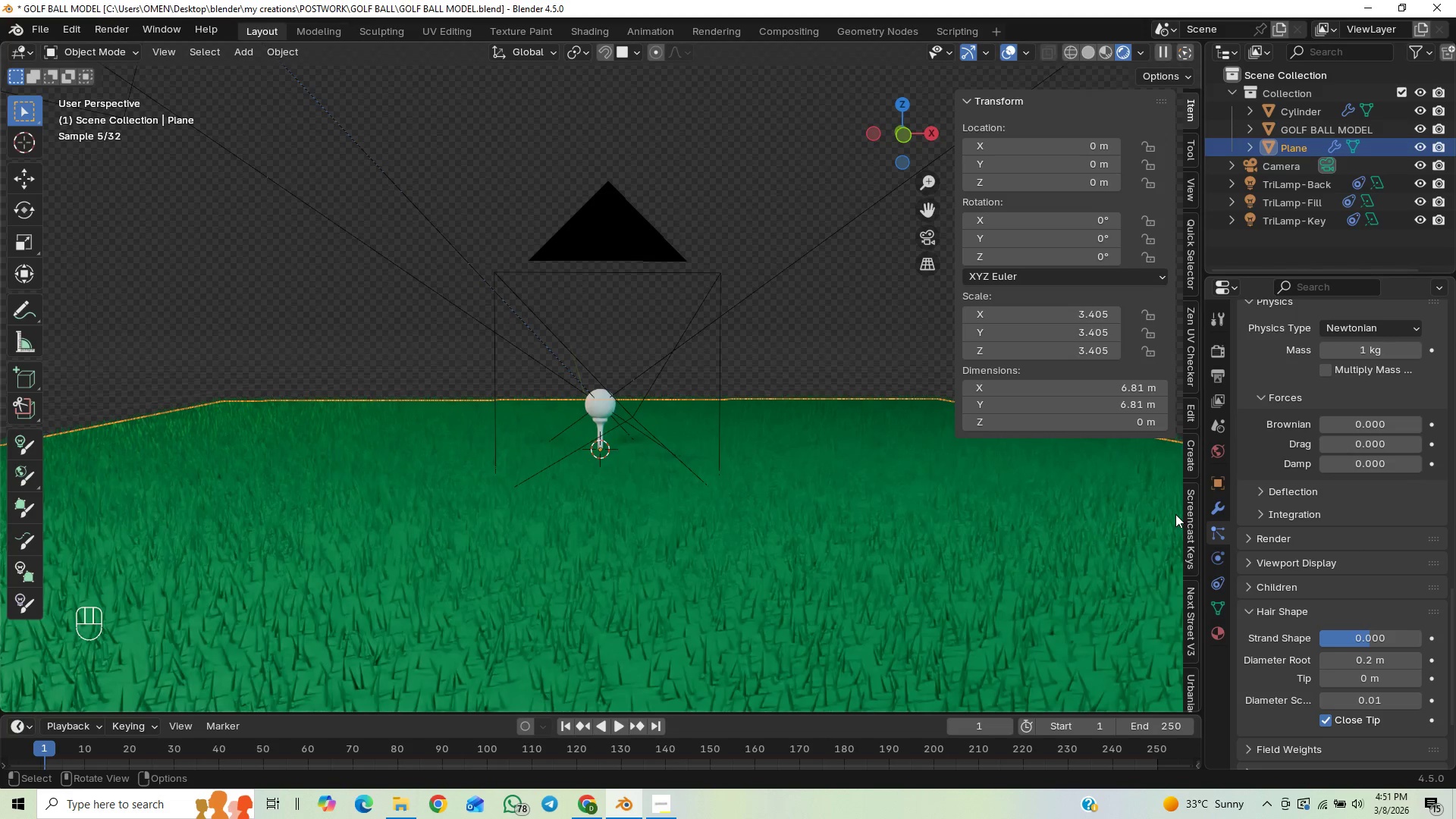 
wait(5.86)
 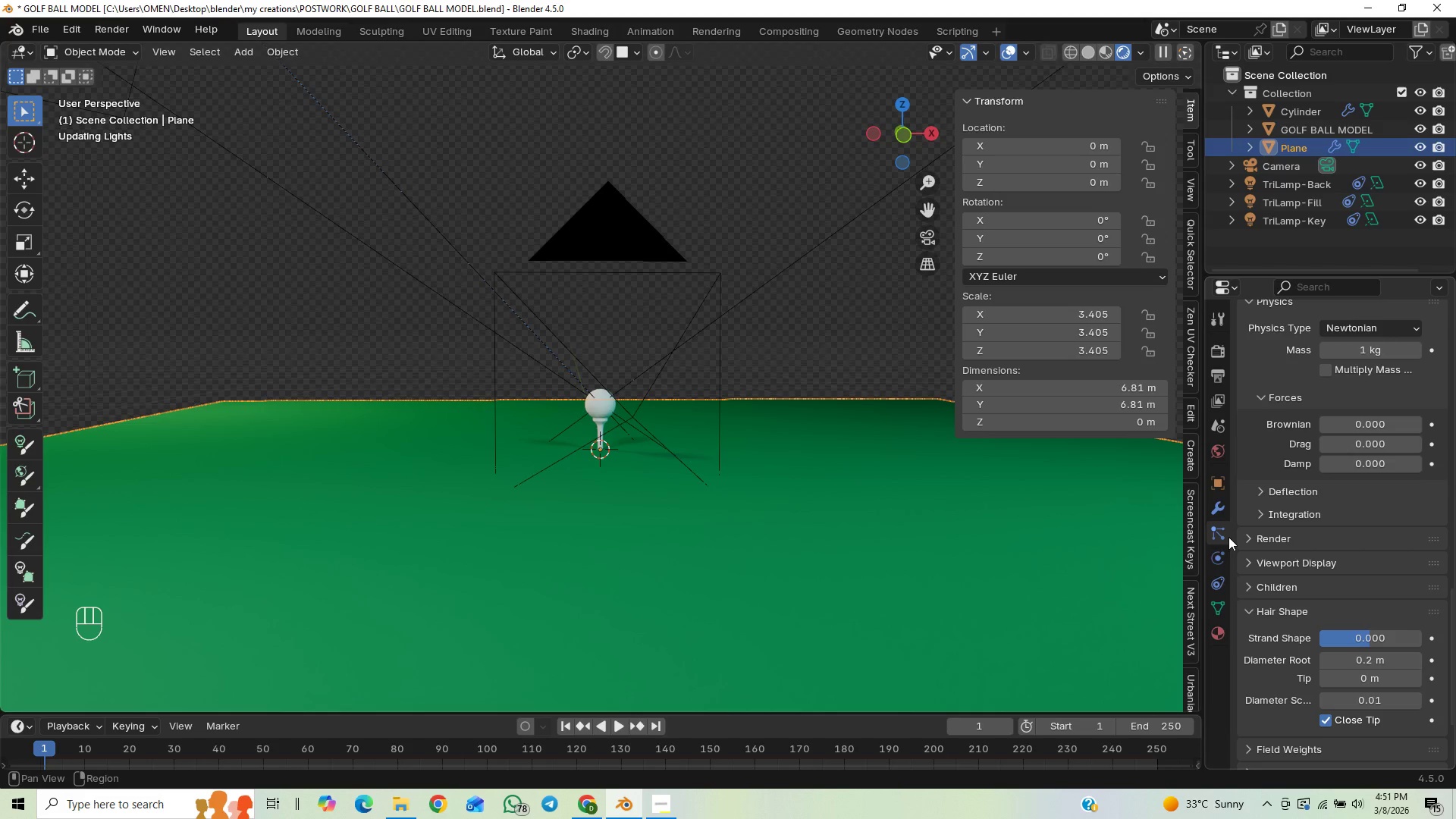 
mouse_move([1376, 683])
 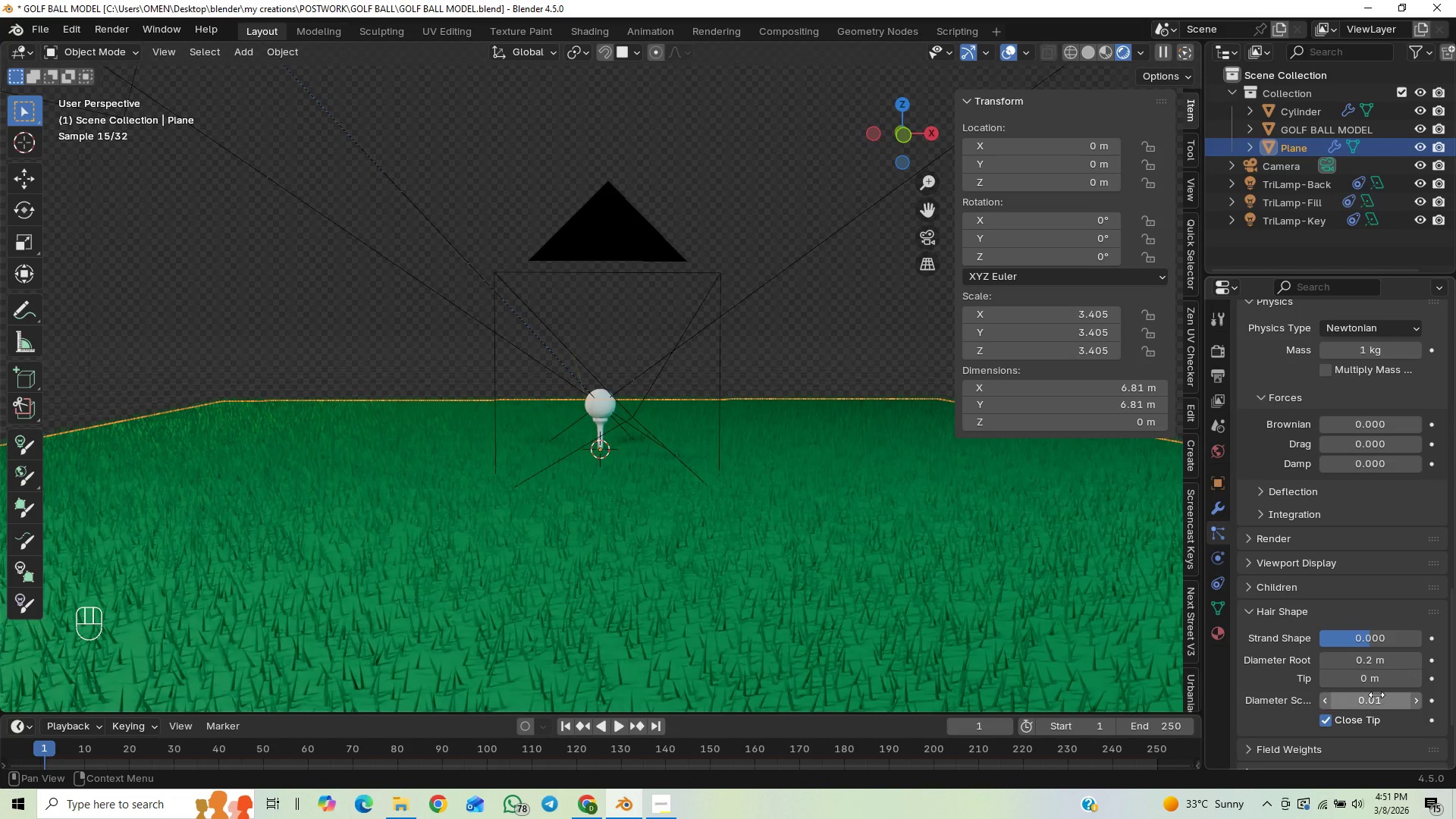 
left_click([1381, 676])
 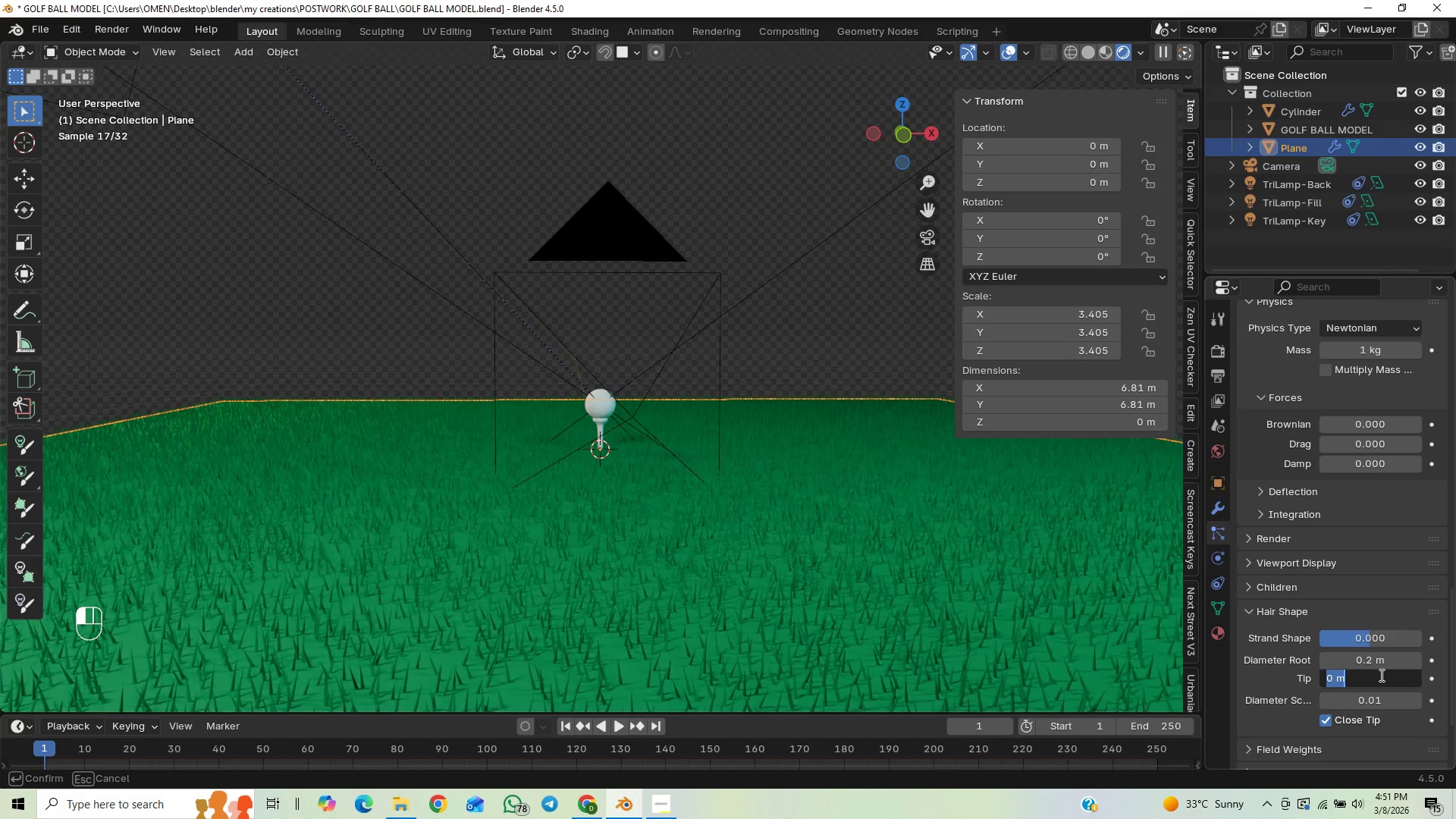 
key(0)
 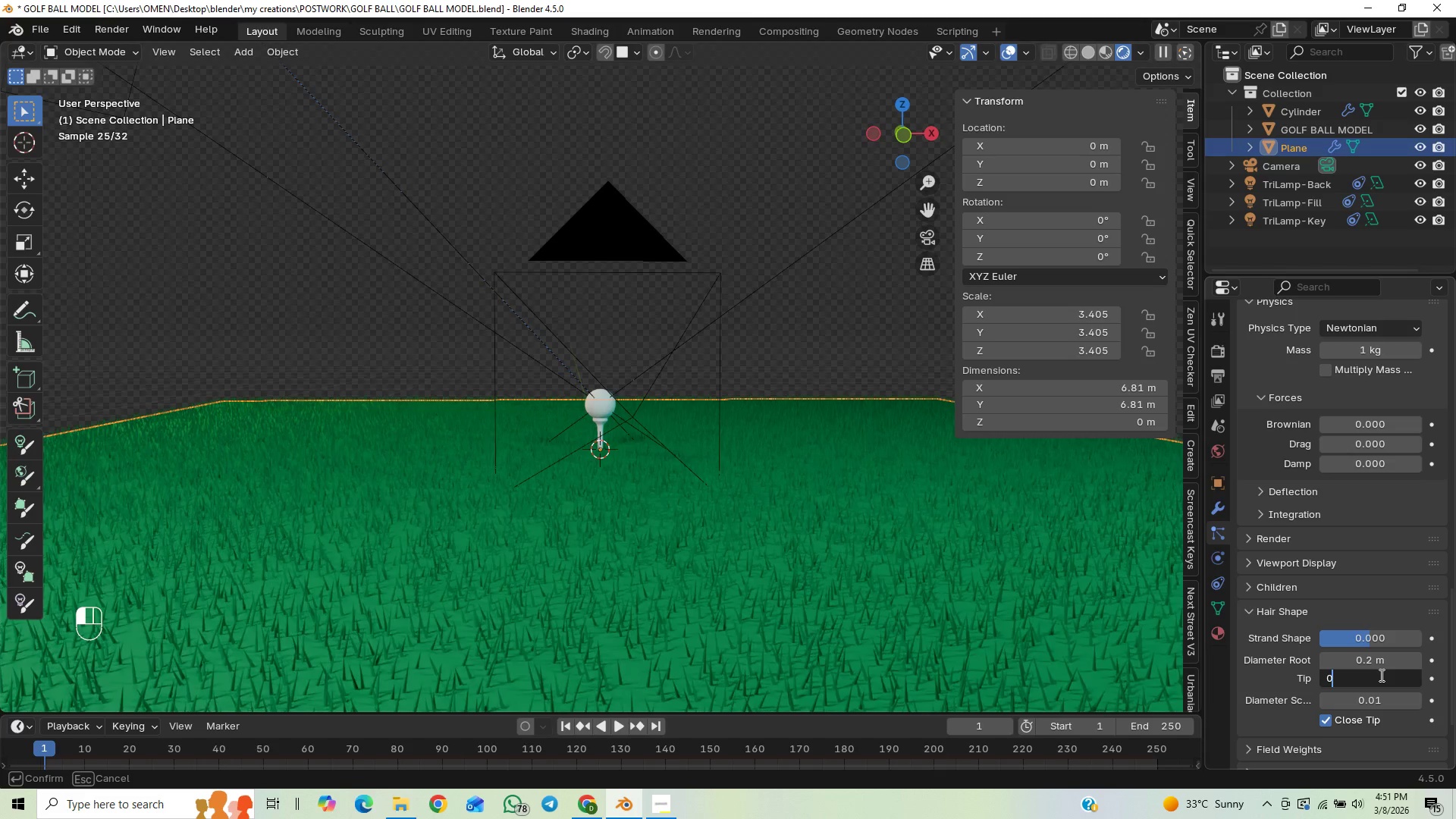 
key(Period)
 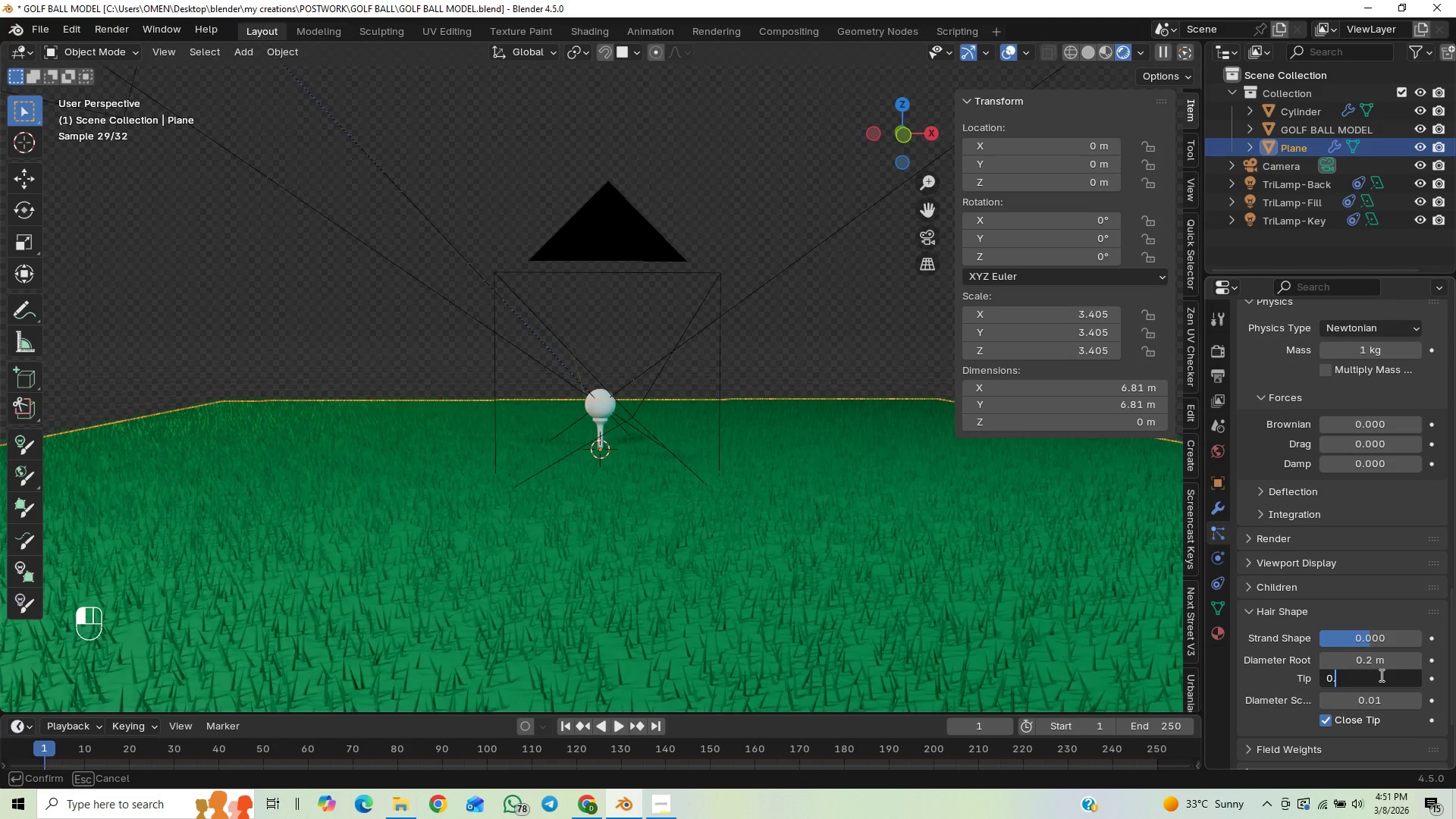 
key(1)
 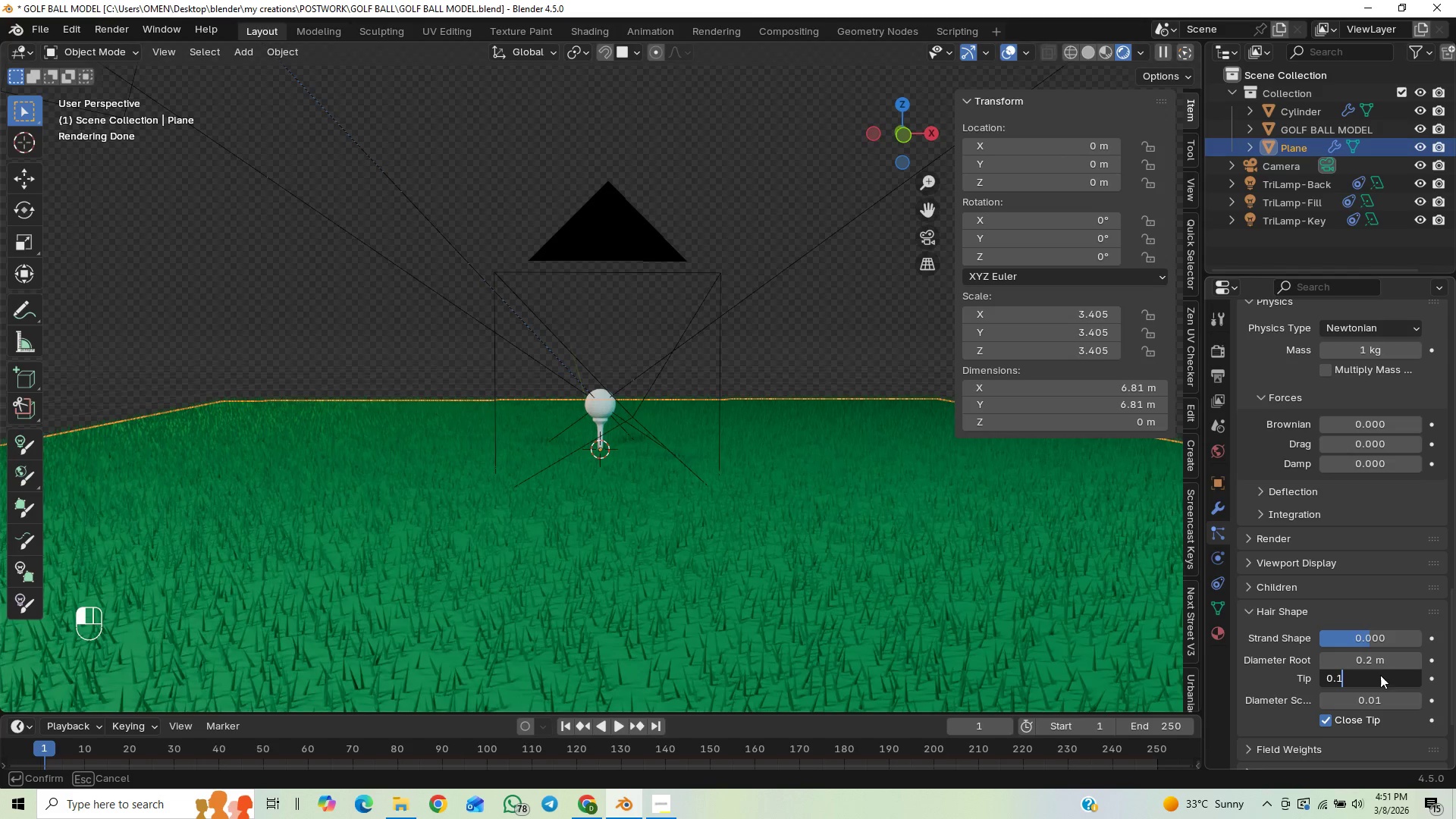 
key(Enter)
 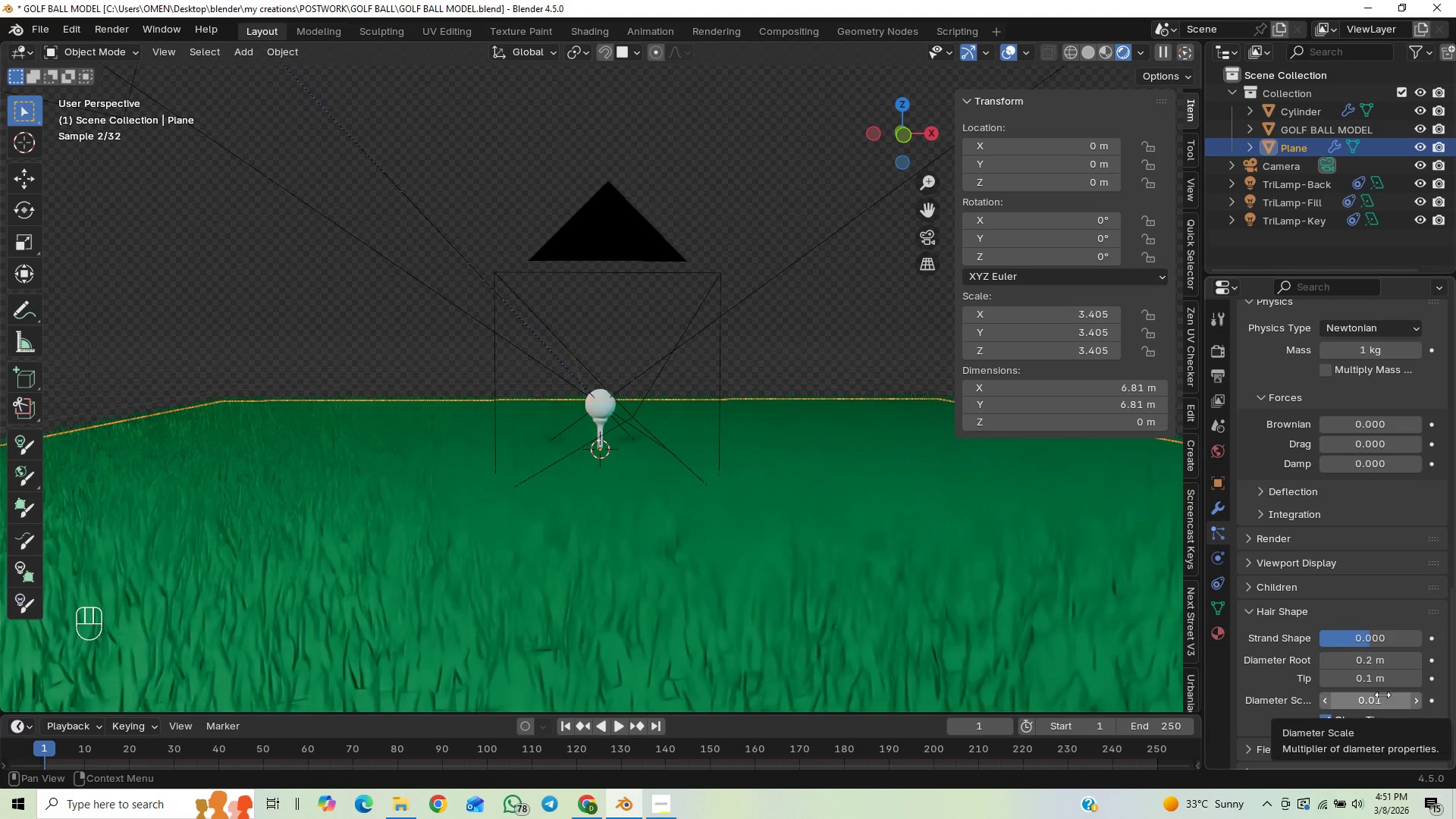 
mouse_move([1365, 665])
 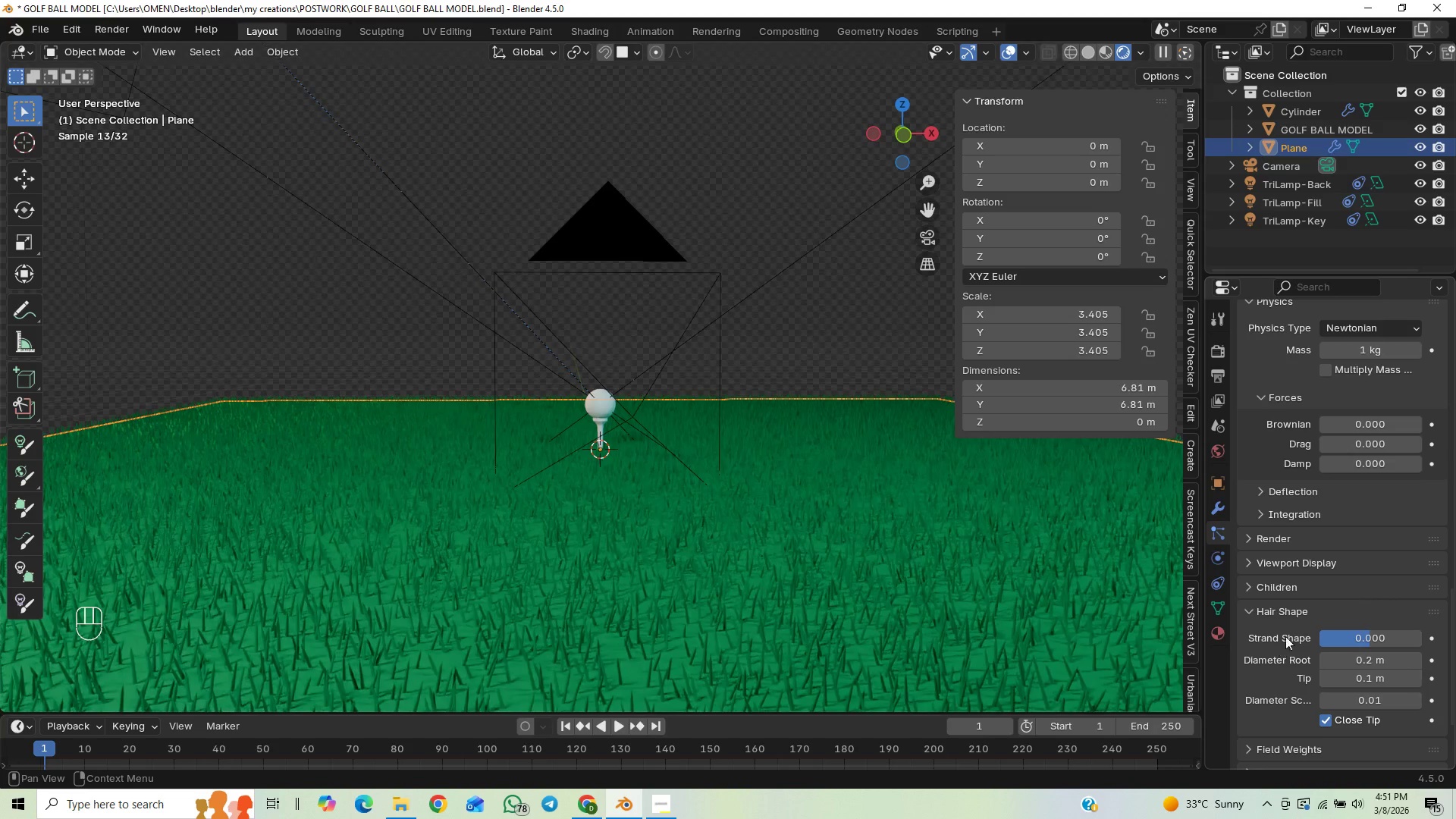 
scroll: coordinate [1293, 644], scroll_direction: down, amount: 3.0
 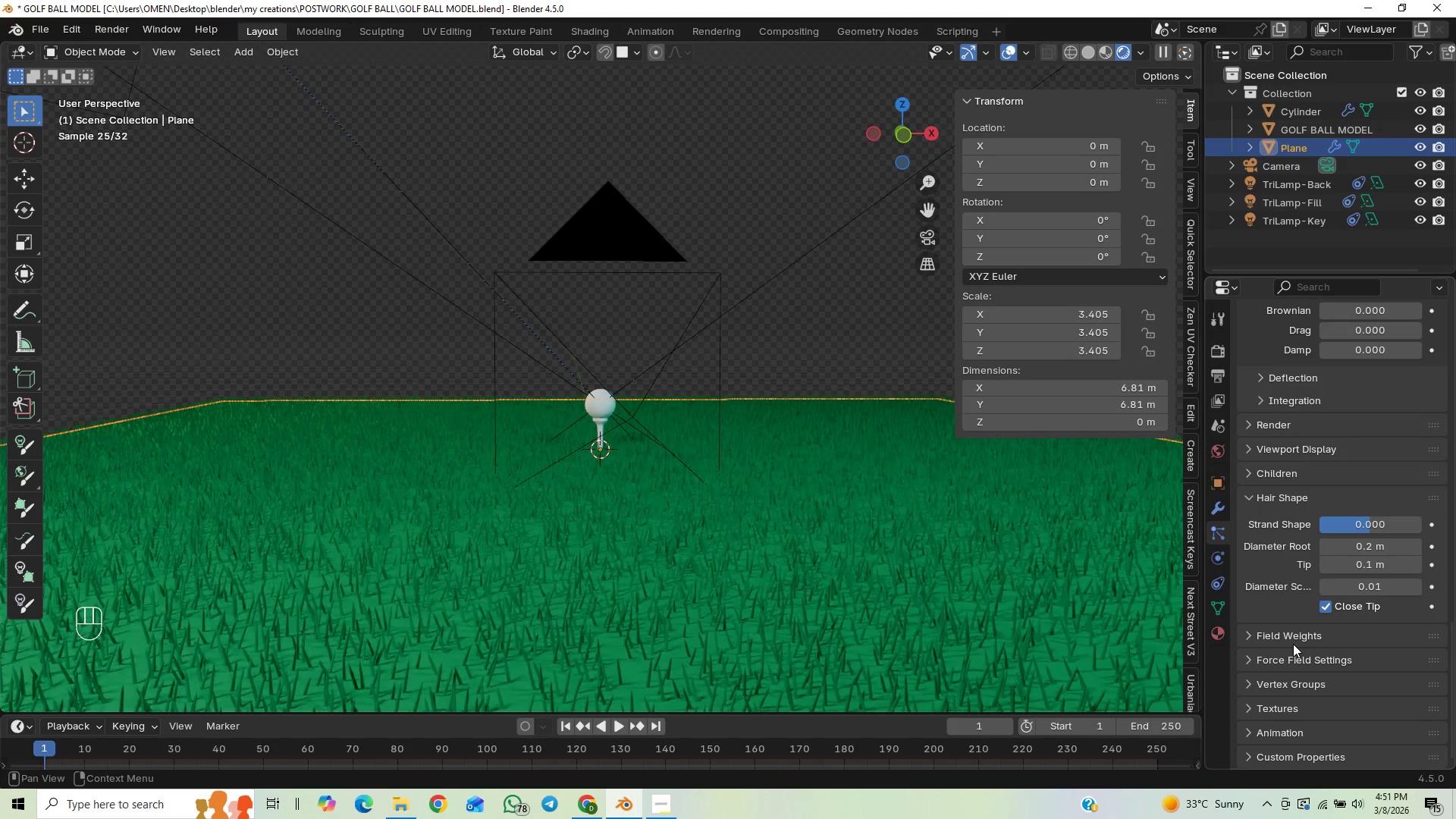 
scroll: coordinate [1295, 636], scroll_direction: up, amount: 36.0
 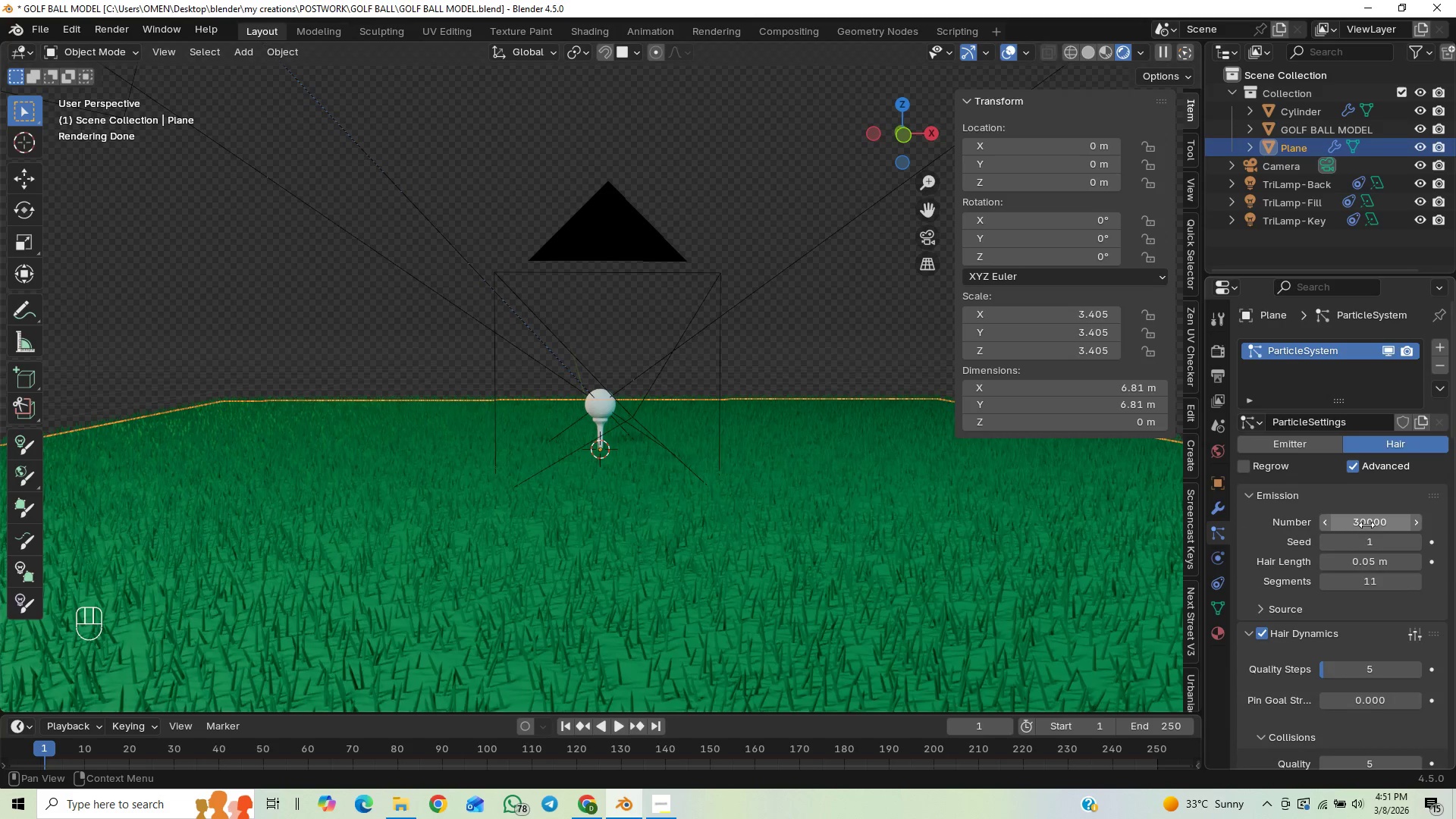 
left_click([1367, 524])
 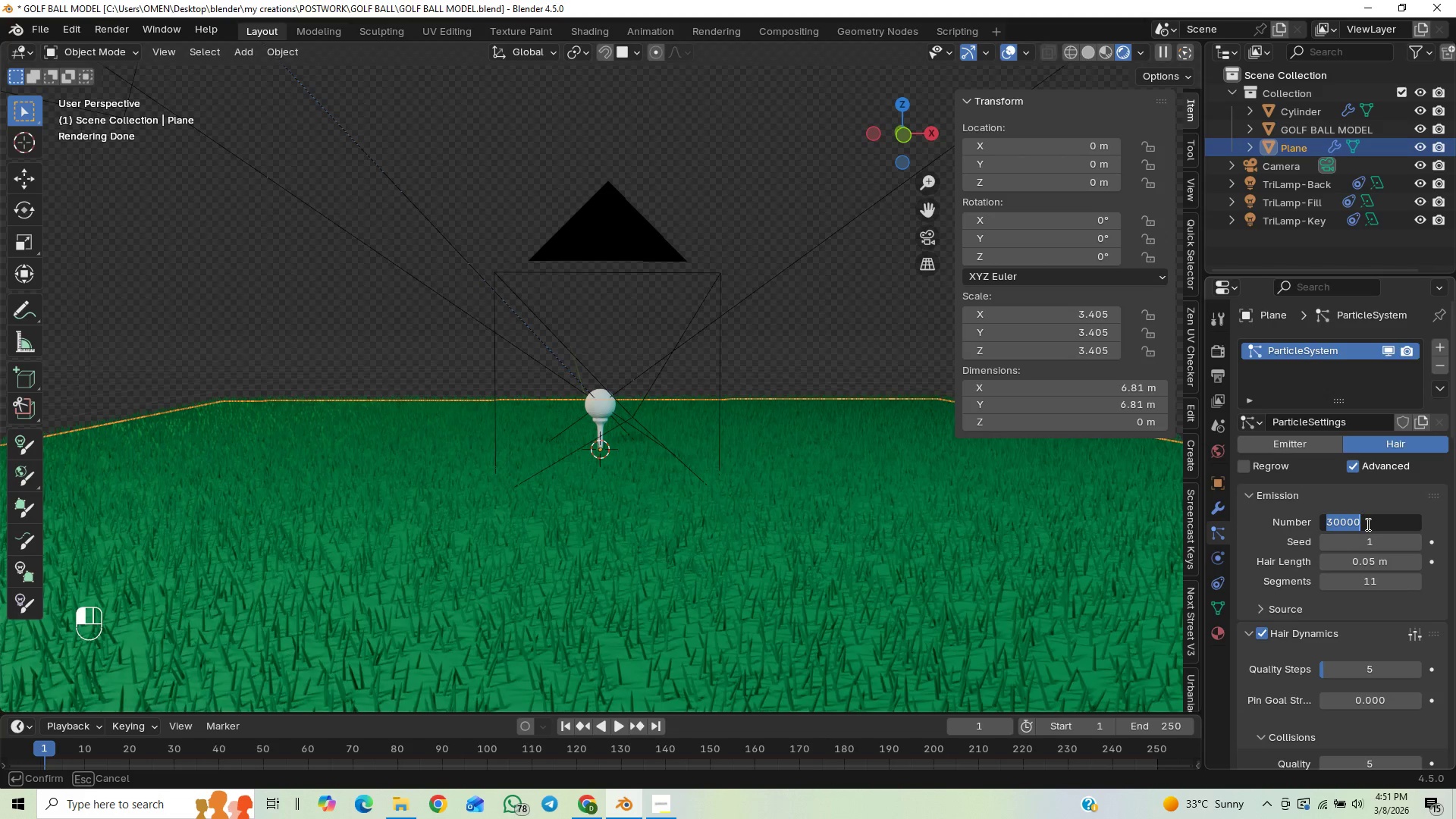 
type(50000)
 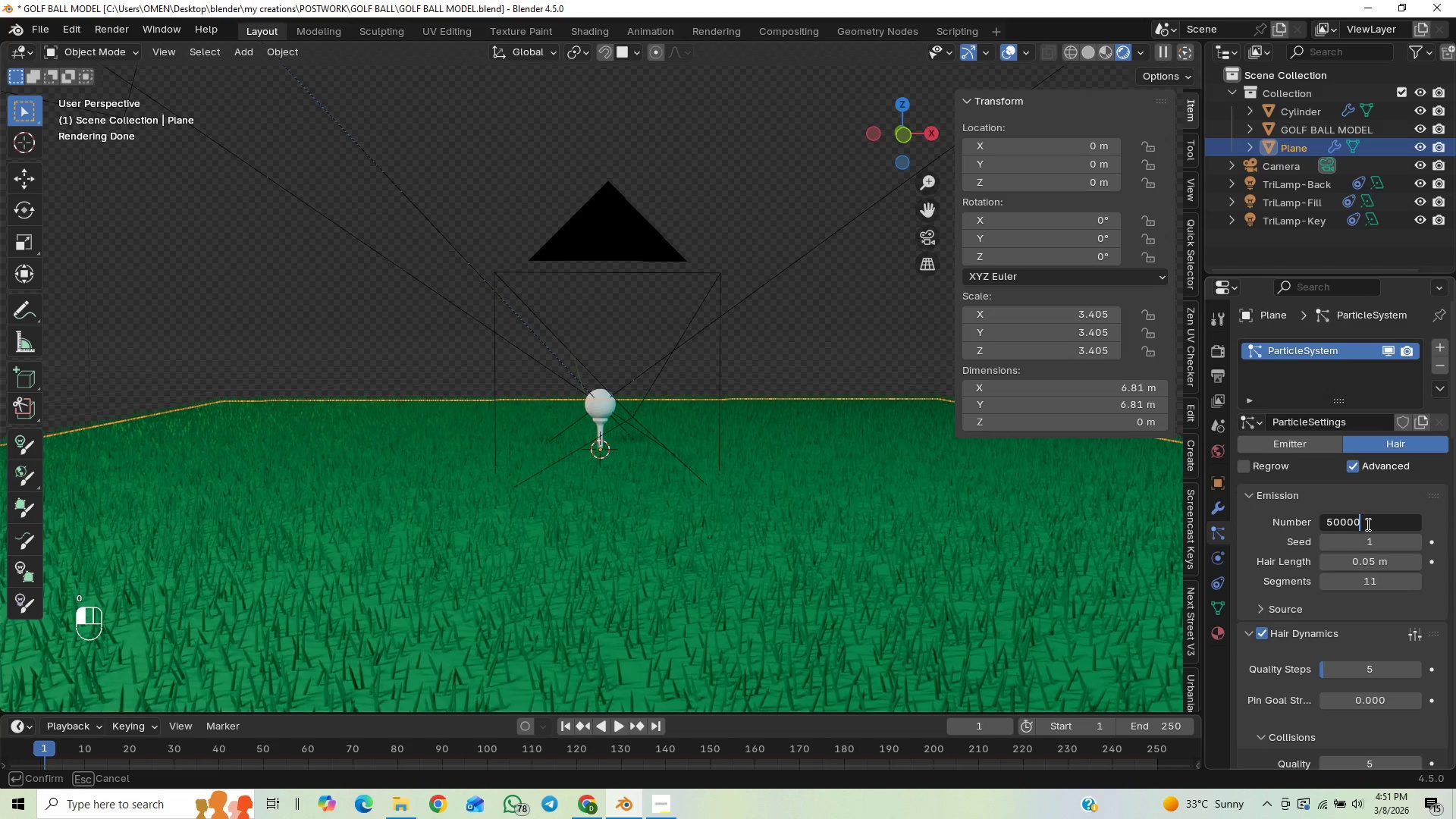 
key(Enter)
 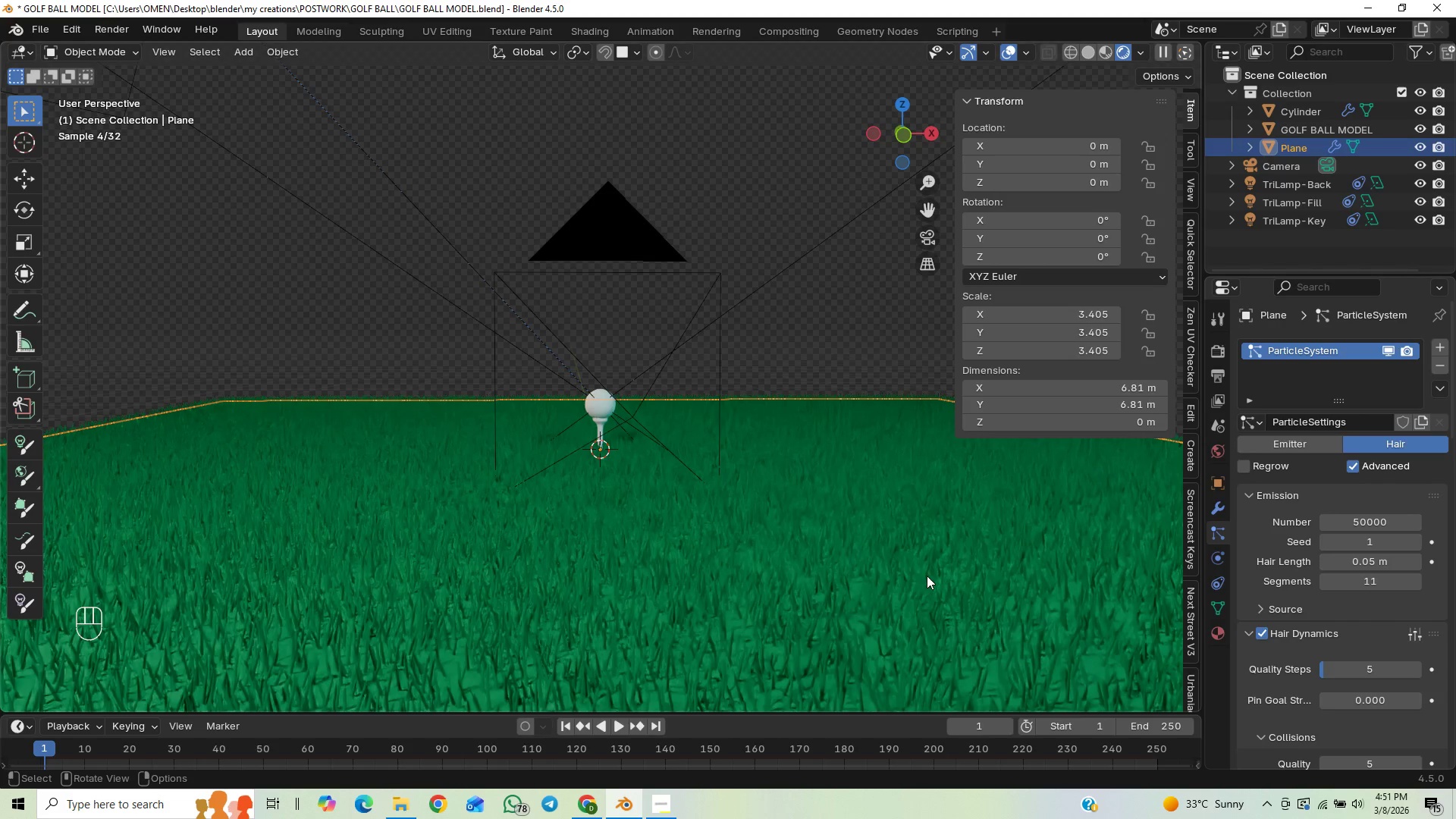 
wait(6.2)
 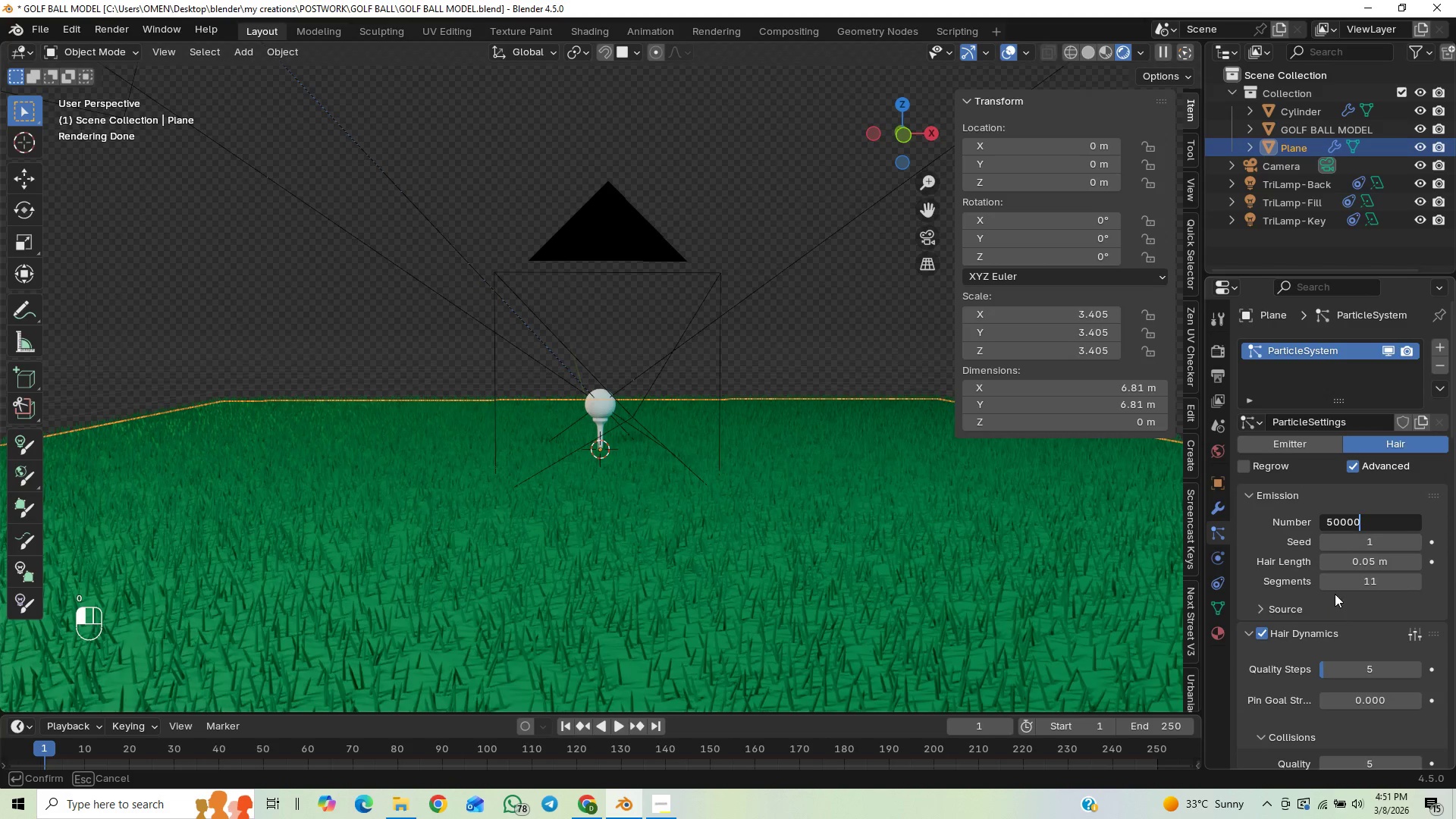 
key(Control+ControlLeft)
 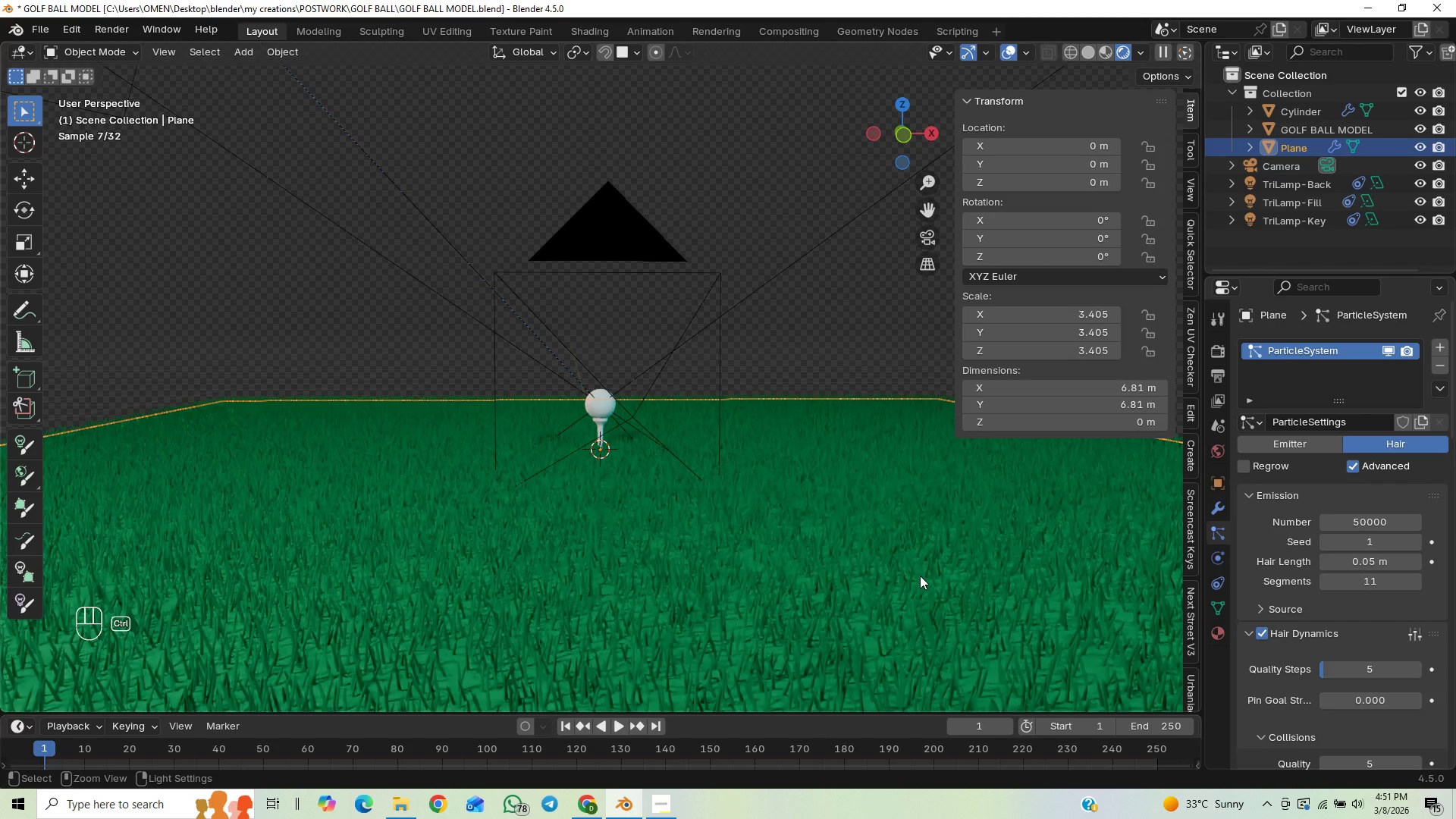 
key(Control+S)
 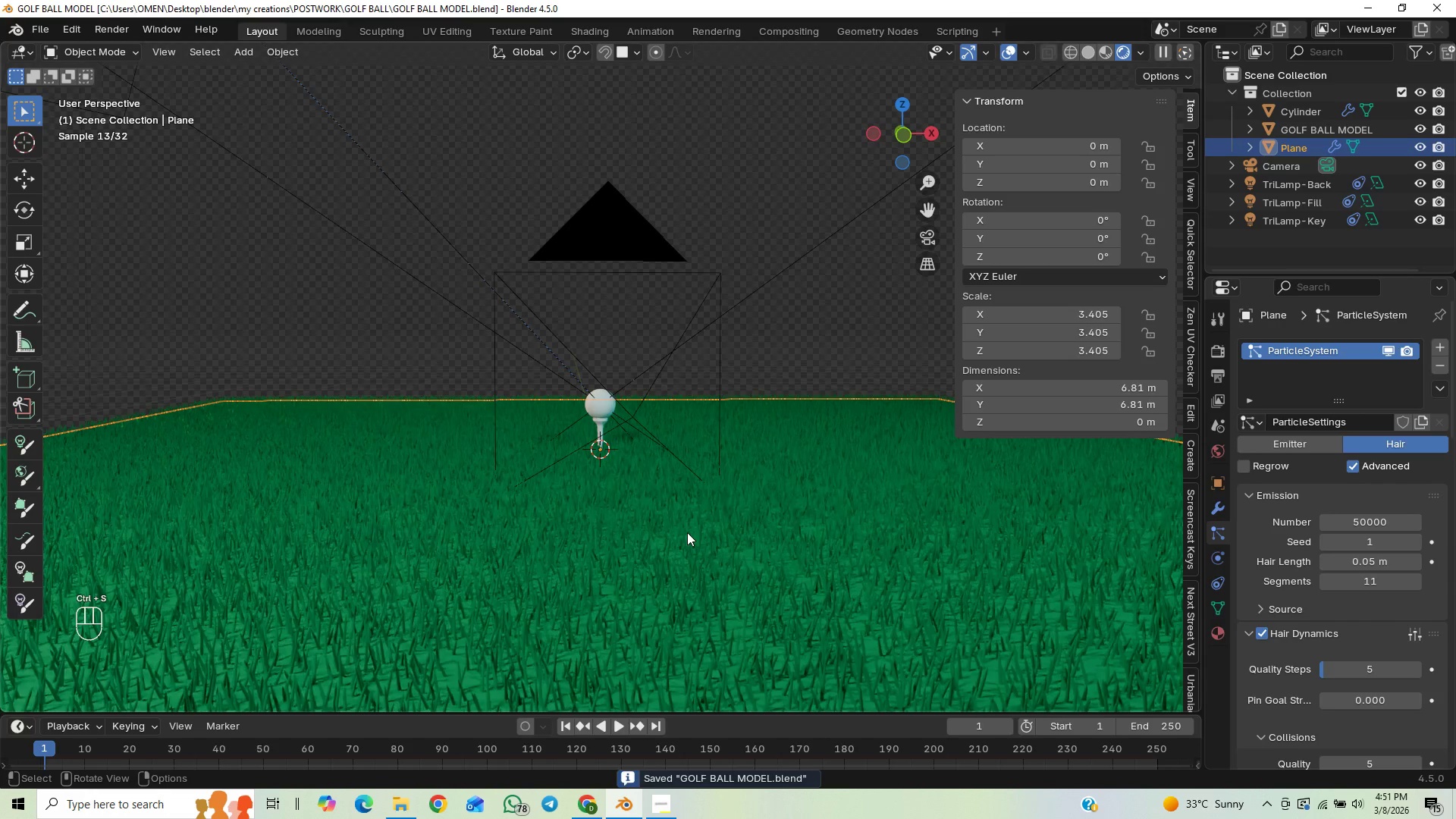 
left_click([923, 234])
 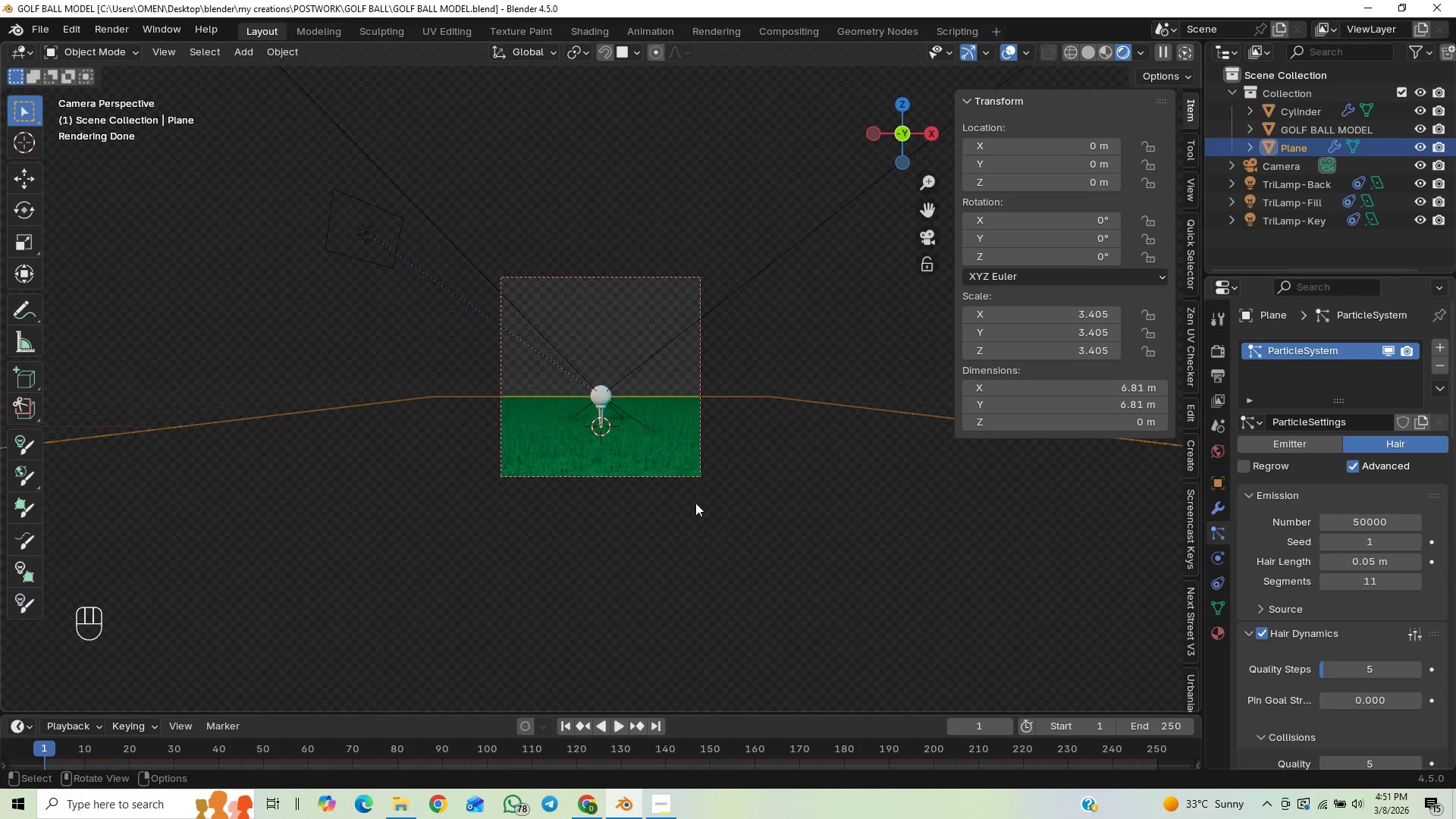 
scroll: coordinate [686, 576], scroll_direction: up, amount: 6.0
 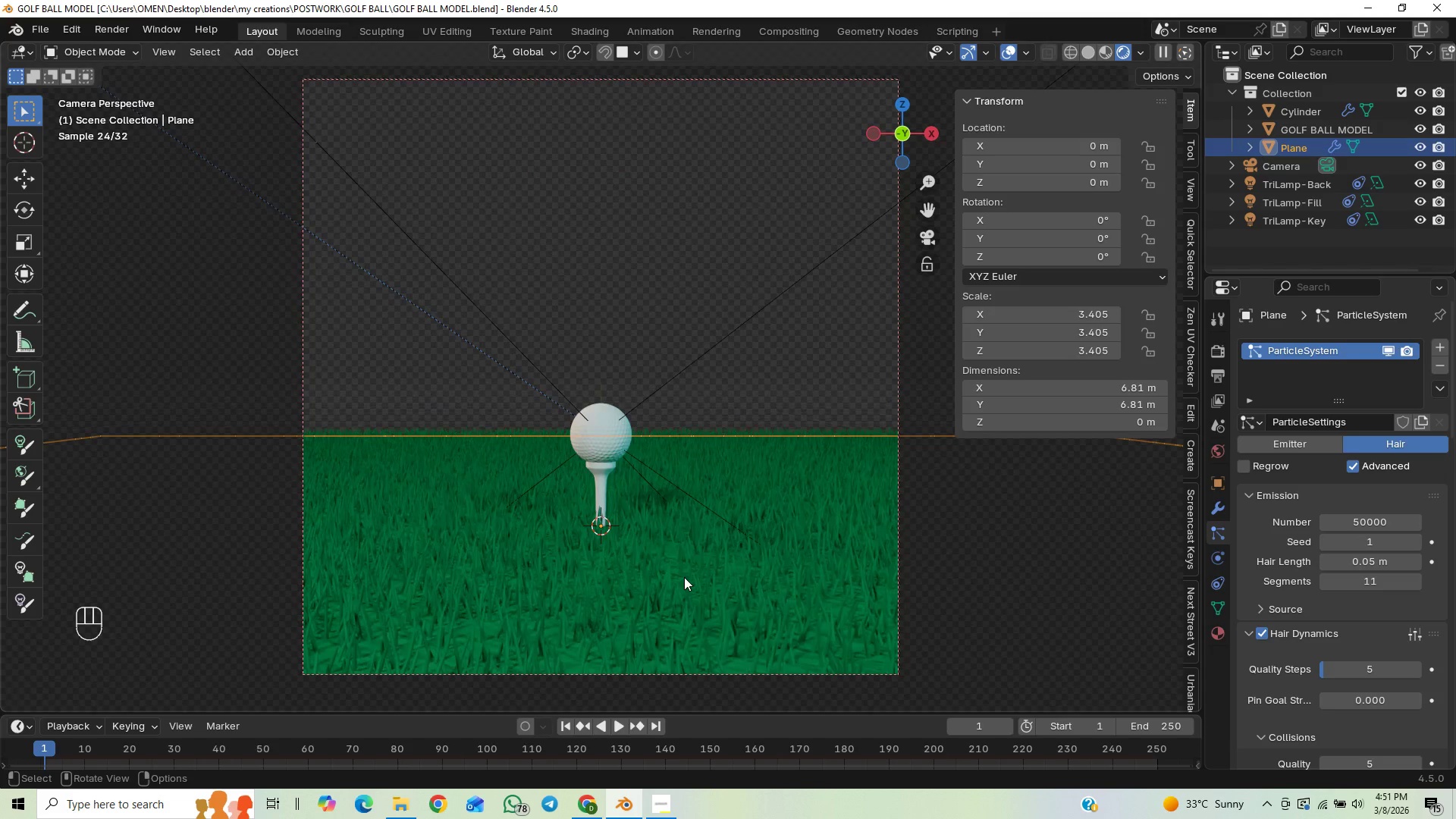 
scroll: coordinate [1344, 560], scroll_direction: down, amount: 57.0
 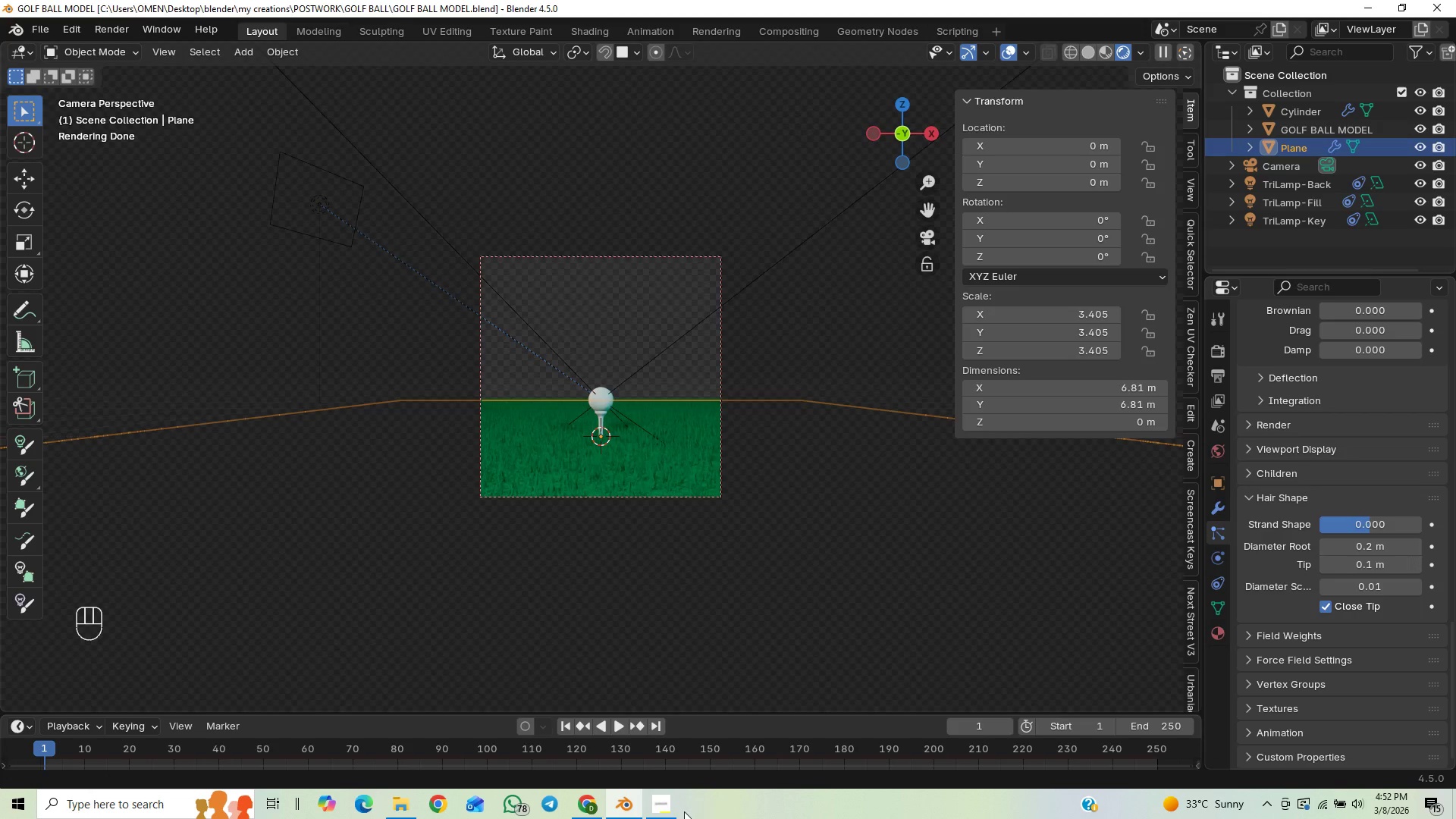 
left_click([669, 814])